 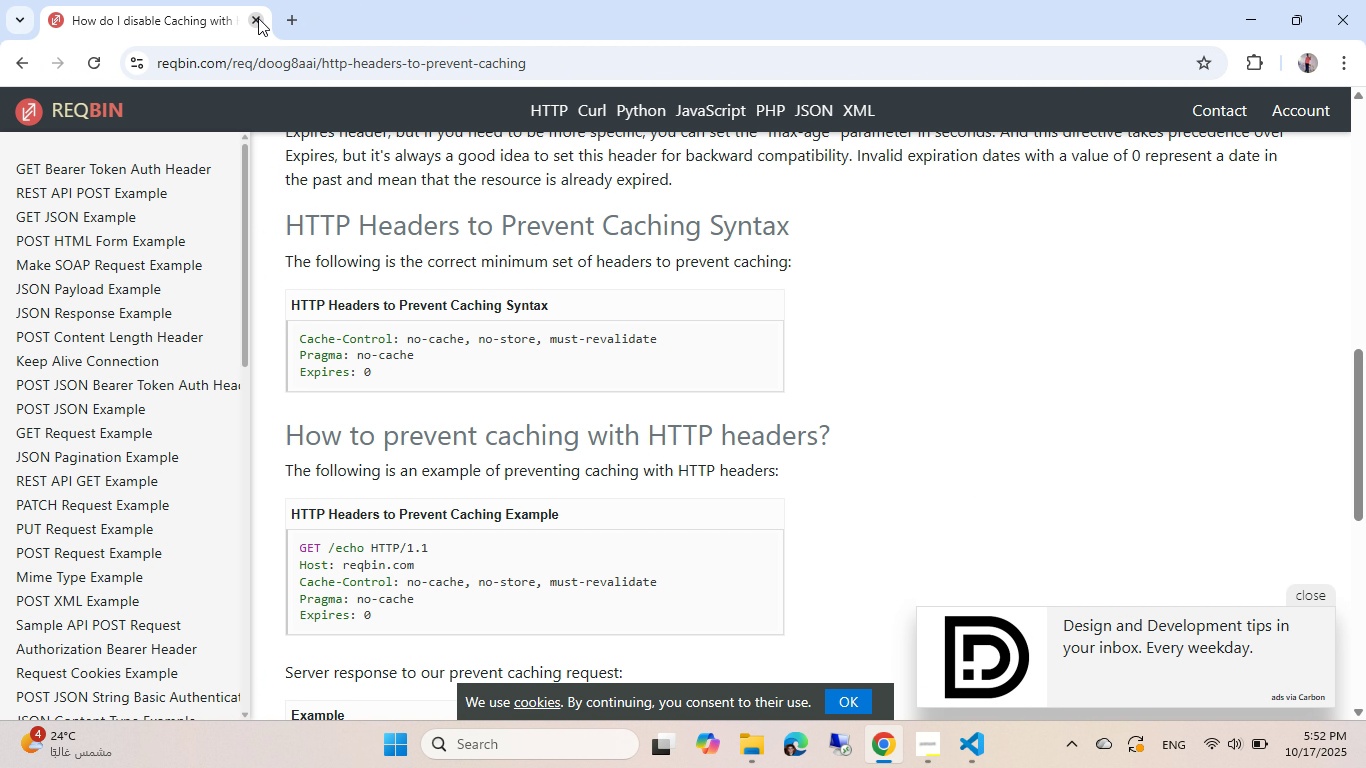 
left_click([320, 74])
 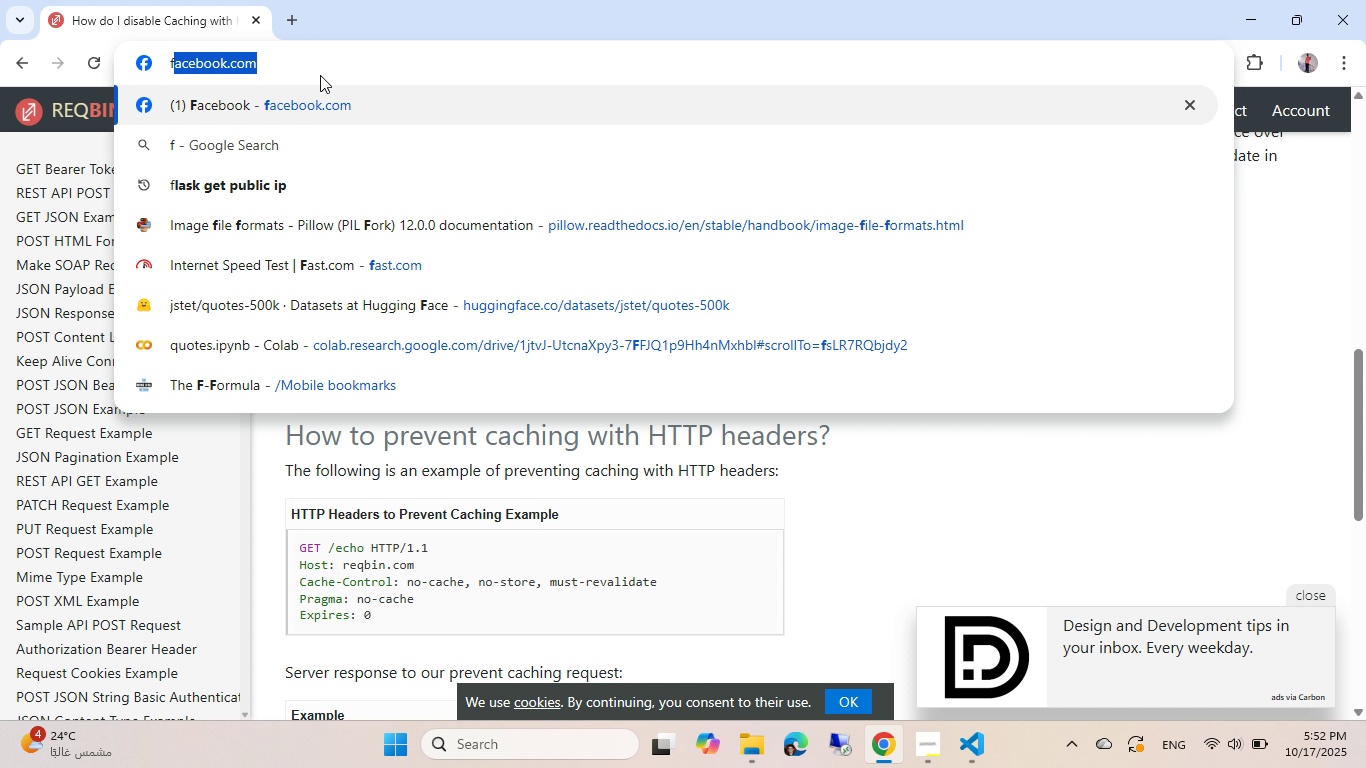 
wait(9.79)
 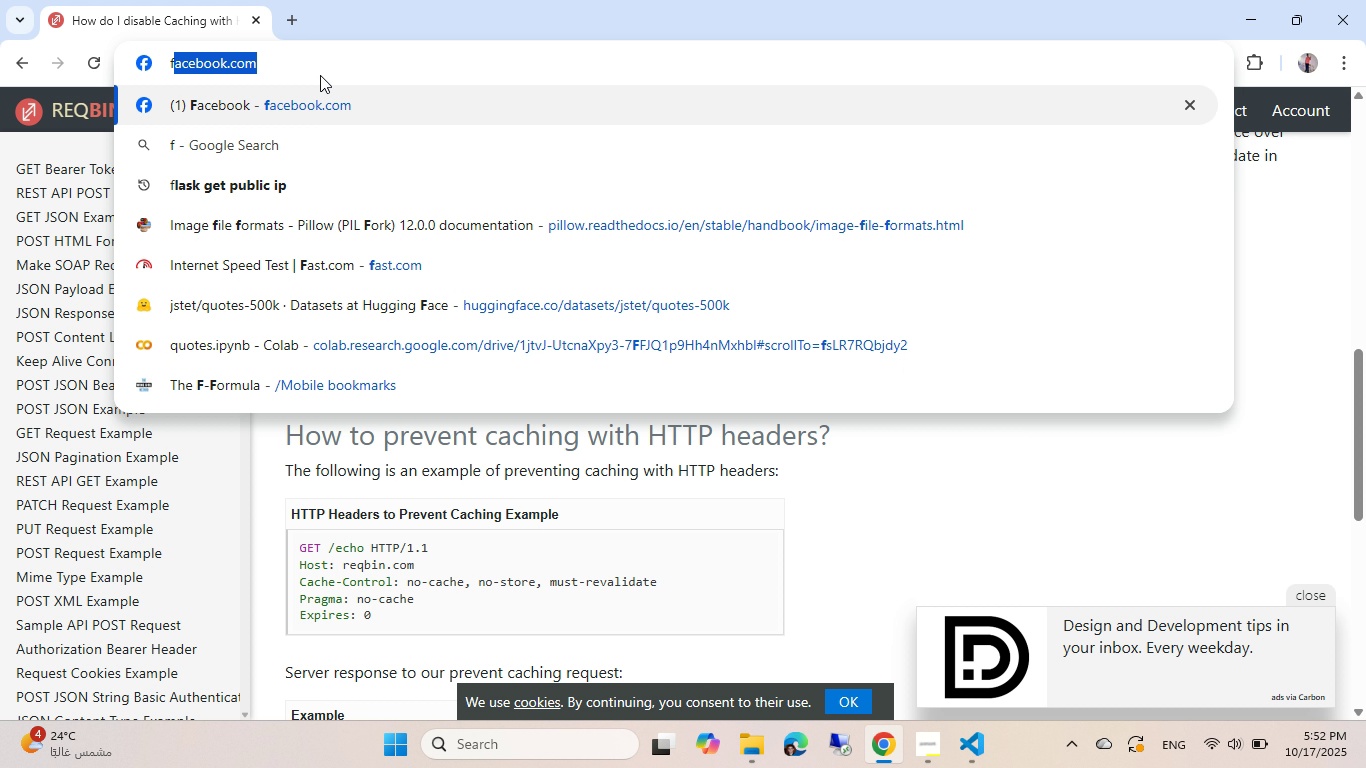 
type(flask request remote)
 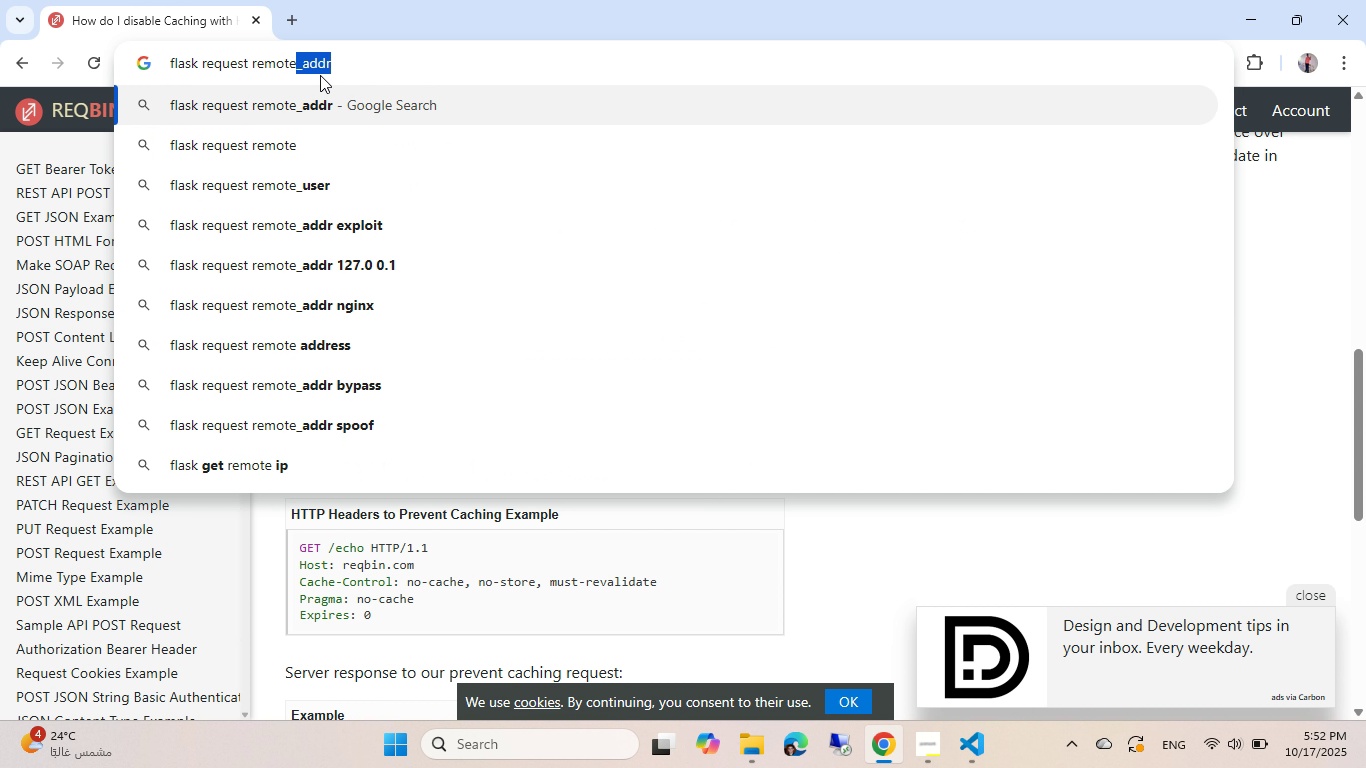 
key(Enter)
 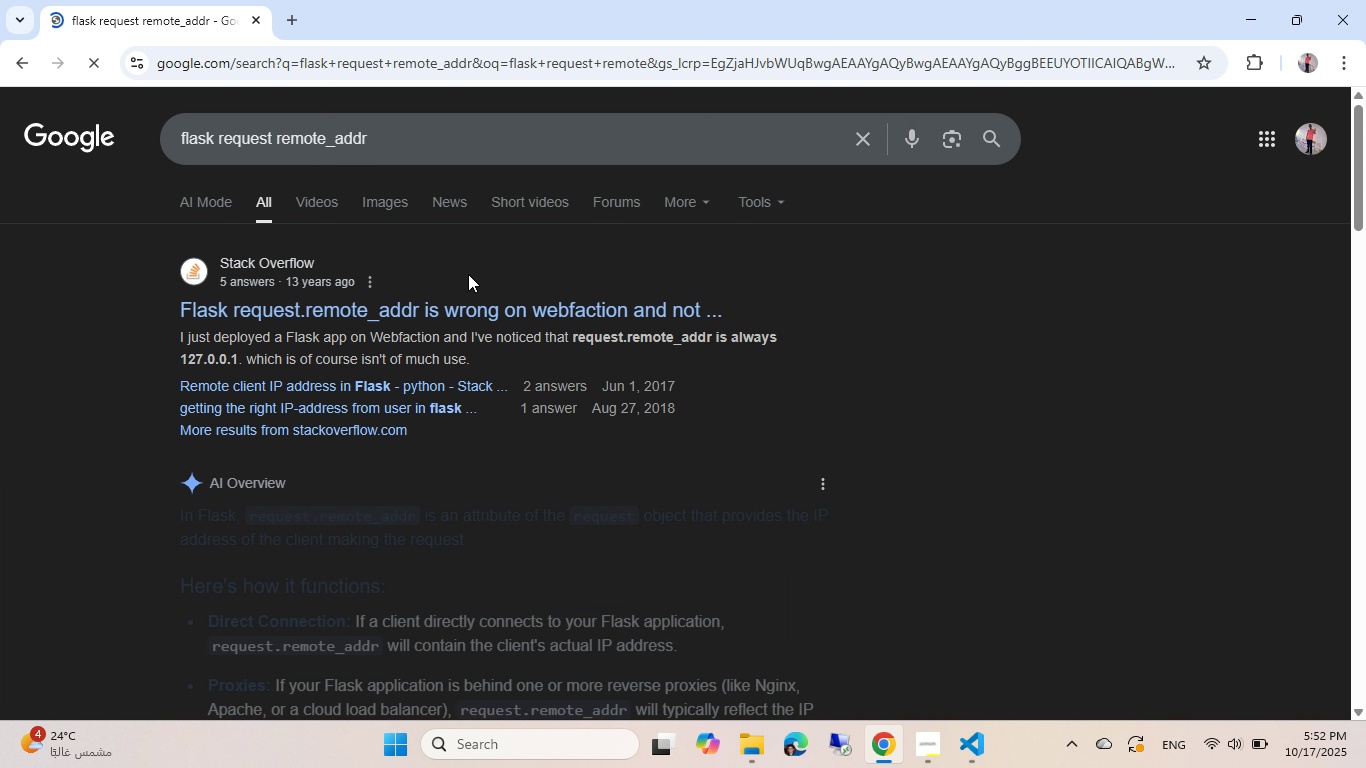 
scroll: coordinate [366, 336], scroll_direction: down, amount: 4.0
 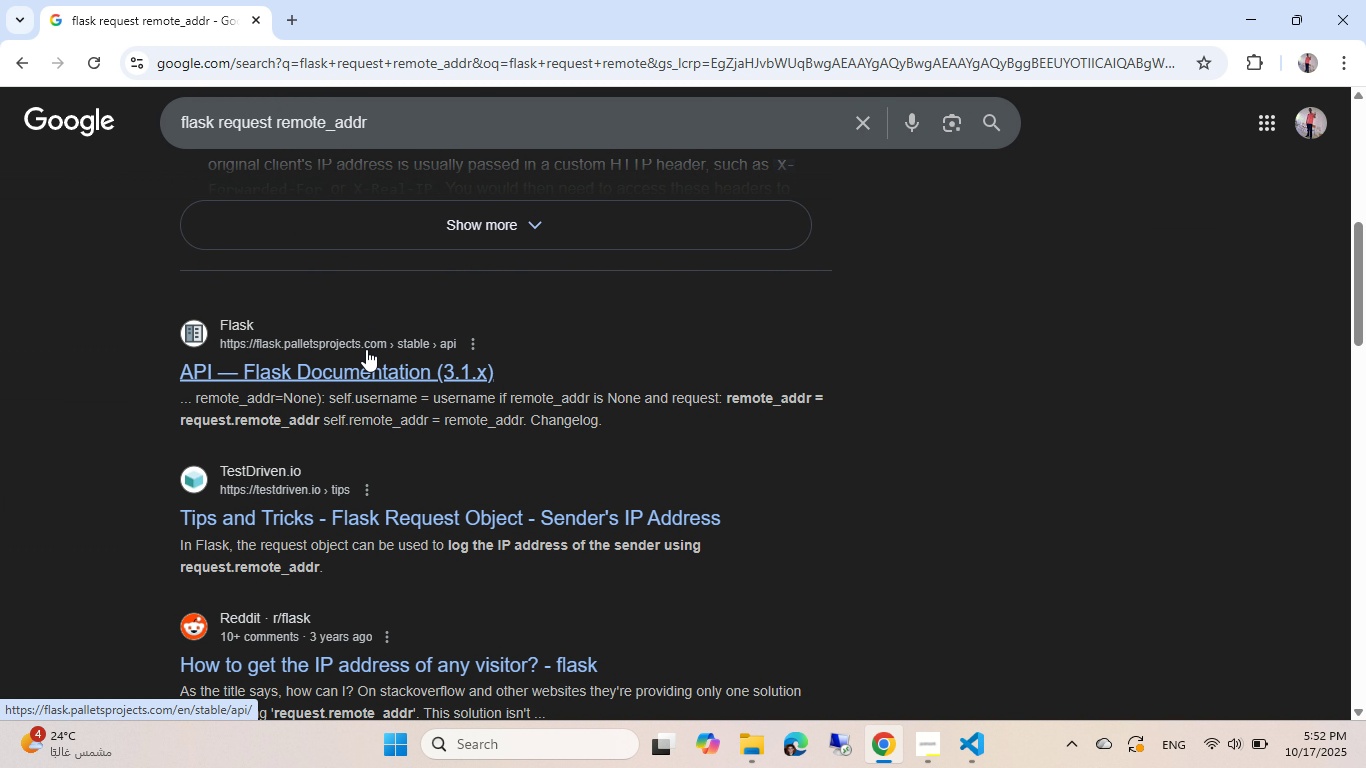 
left_click([366, 349])
 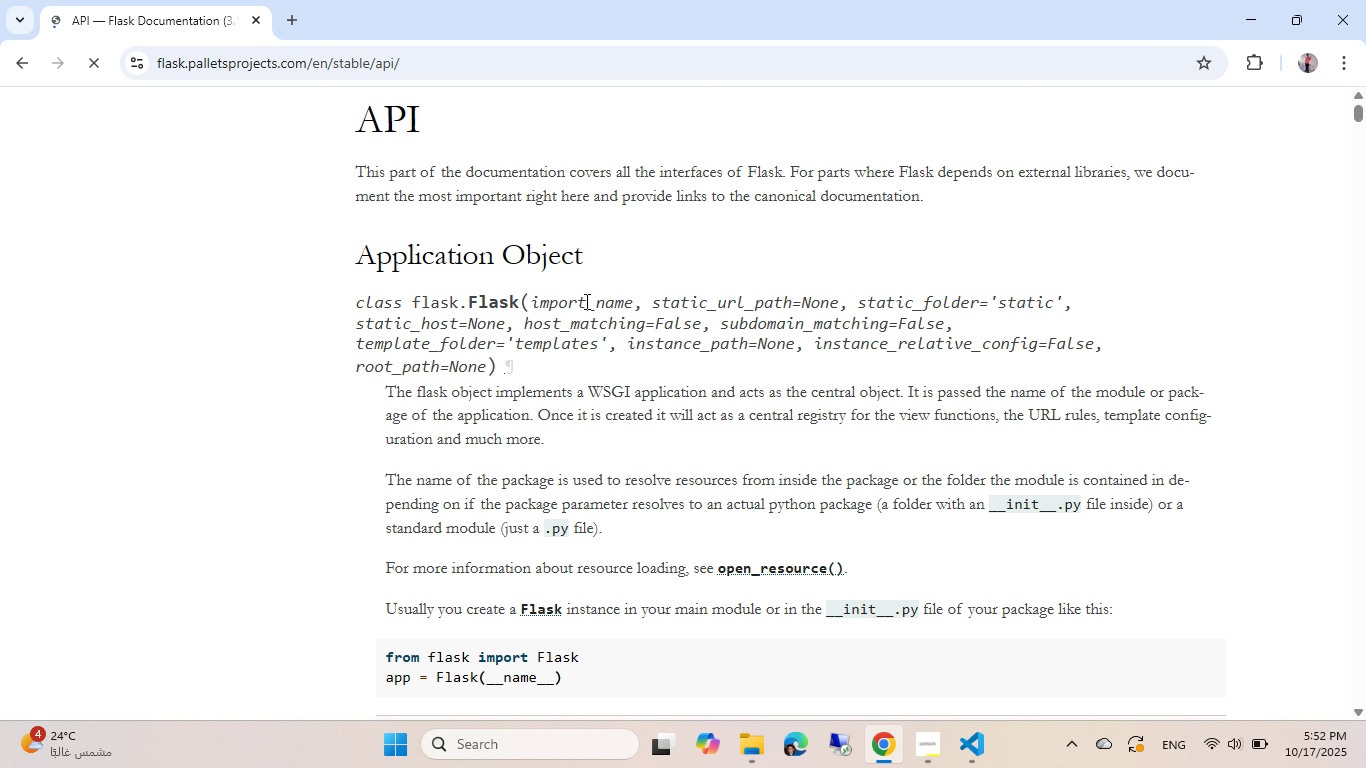 
scroll: coordinate [585, 301], scroll_direction: down, amount: 4.0
 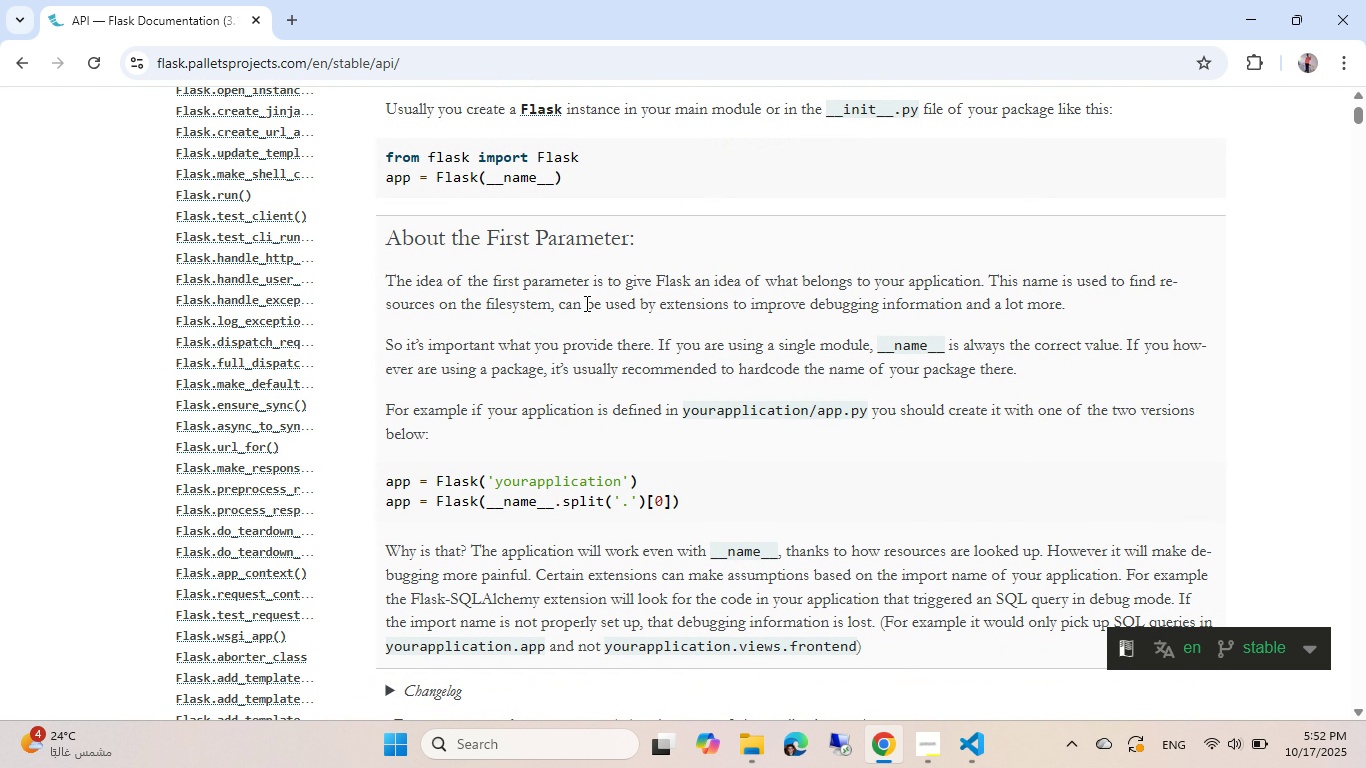 
key(Control+ControlLeft)
 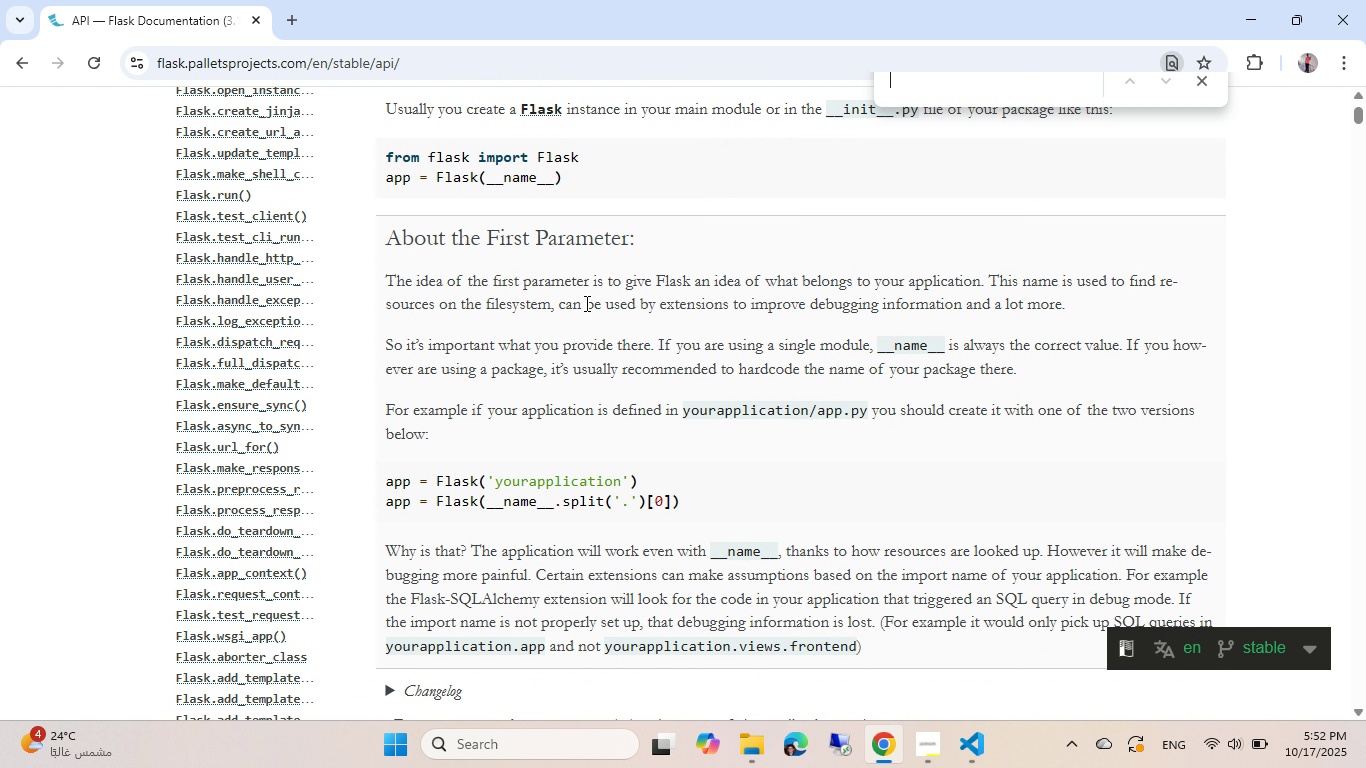 
key(Control+F)
 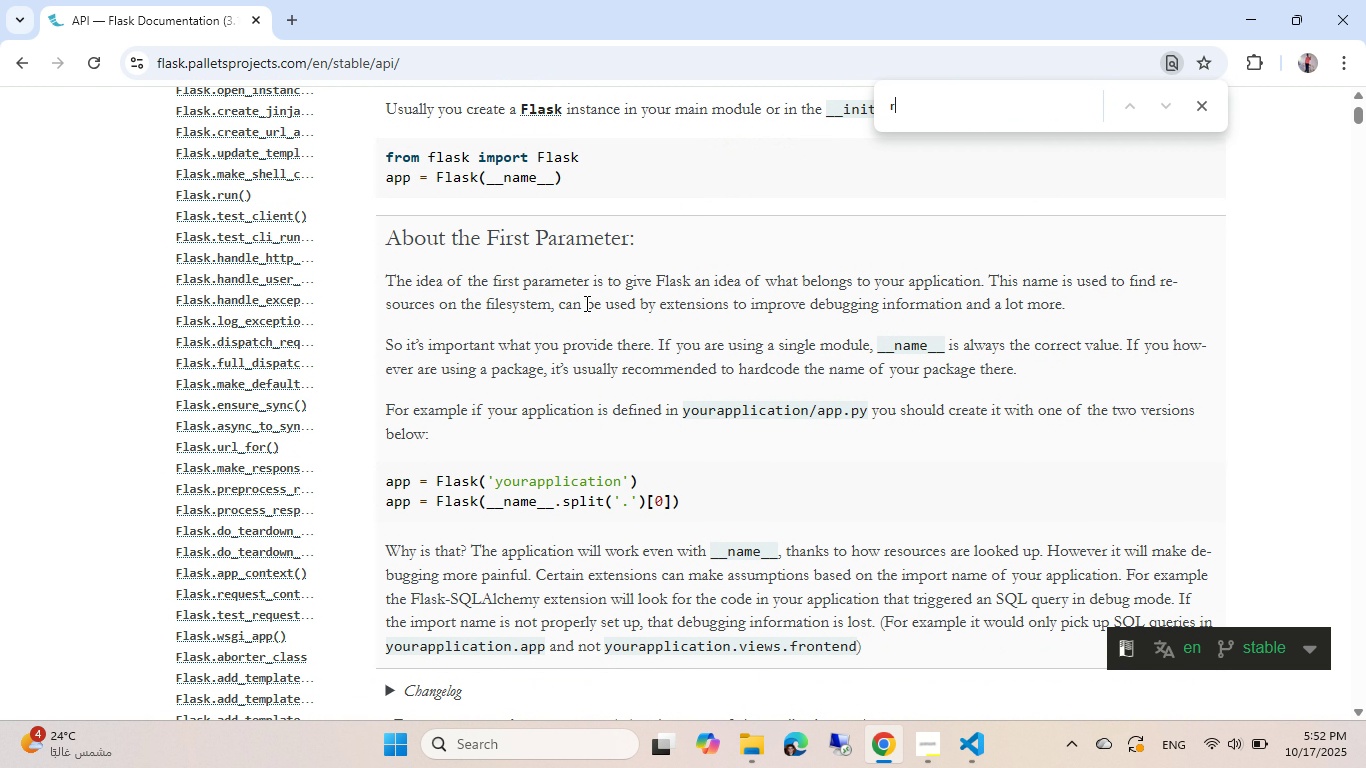 
type(remote_addr)
 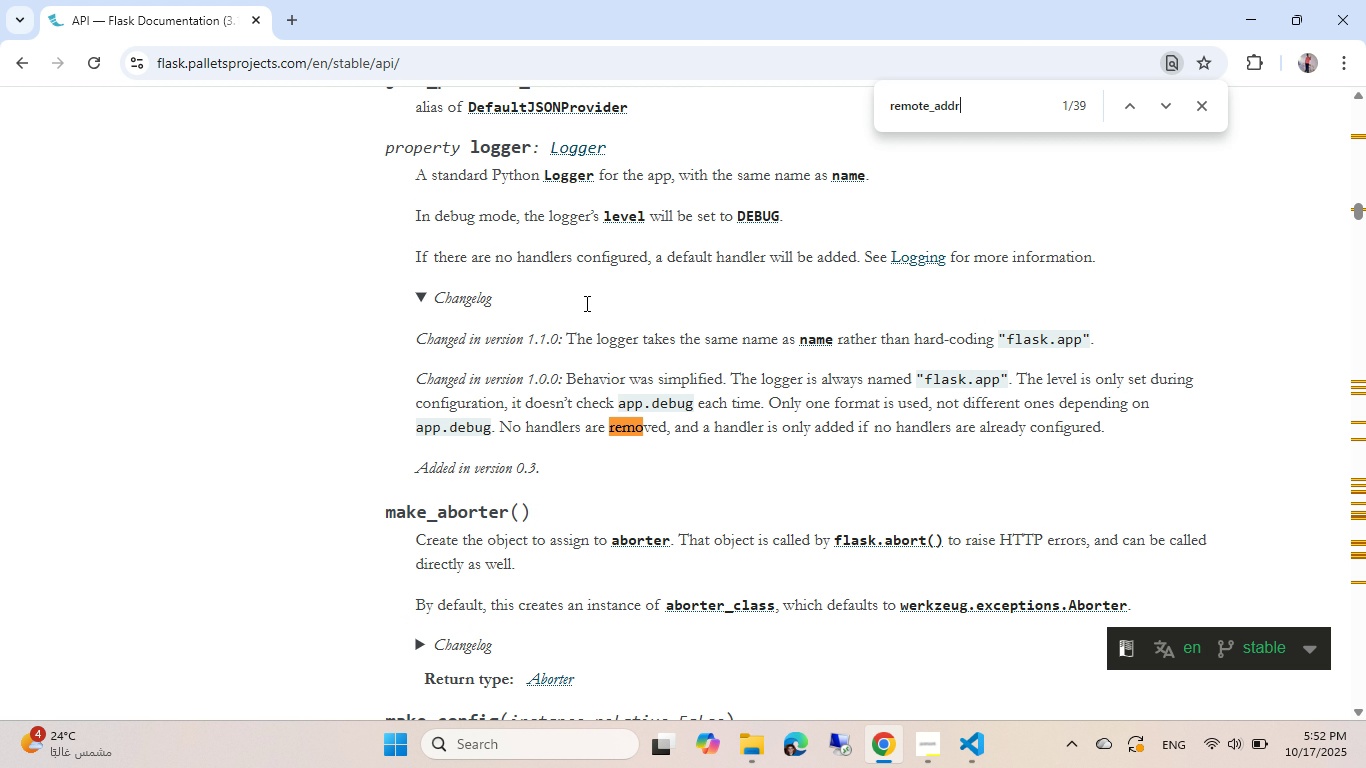 
wait(9.36)
 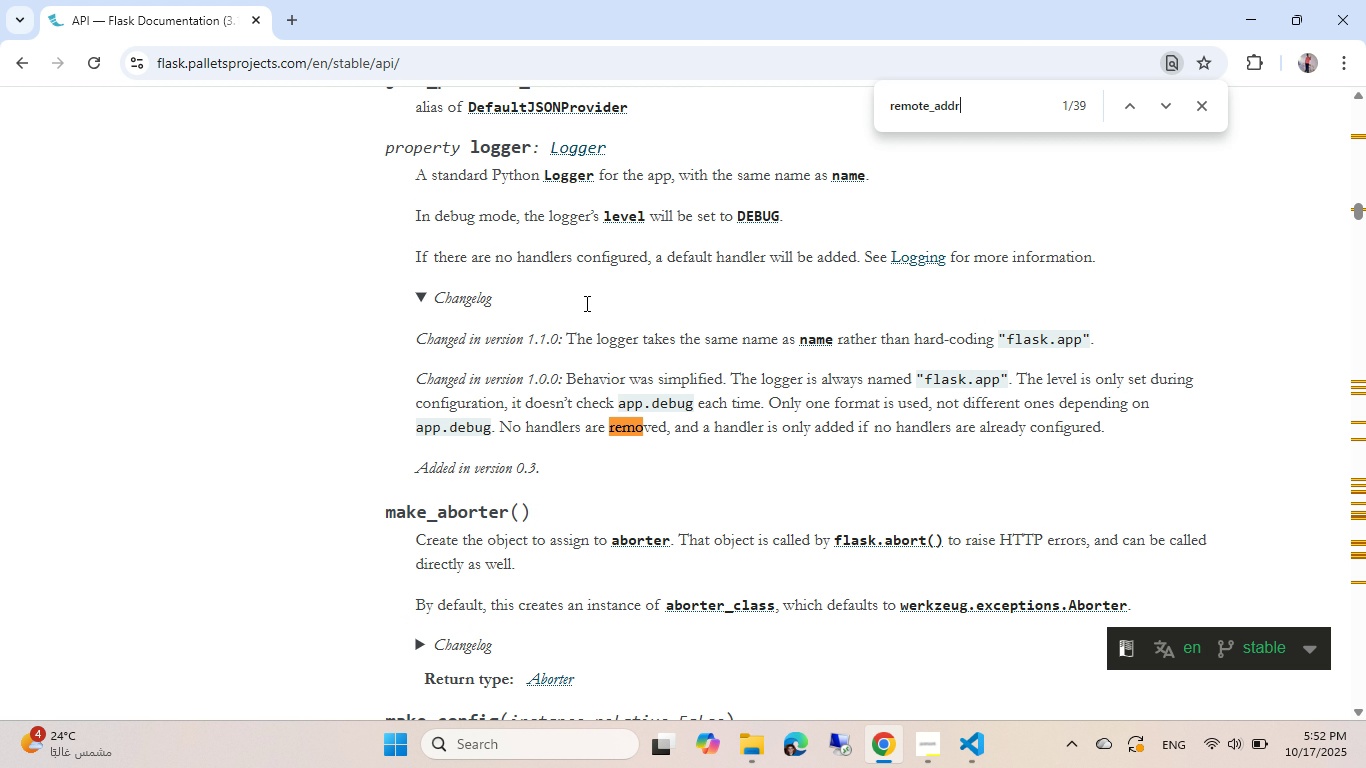 
scroll: coordinate [585, 303], scroll_direction: up, amount: 10.0
 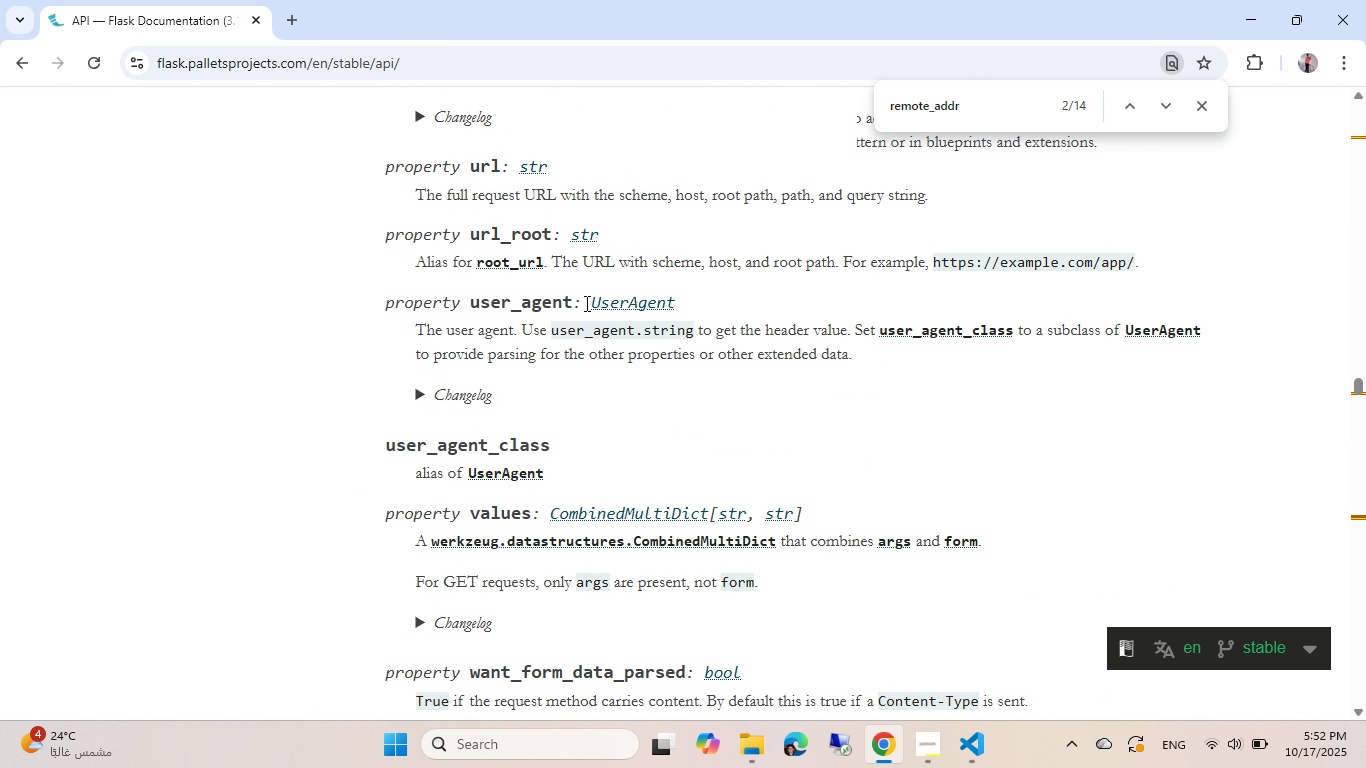 
key(NumpadEnter)
 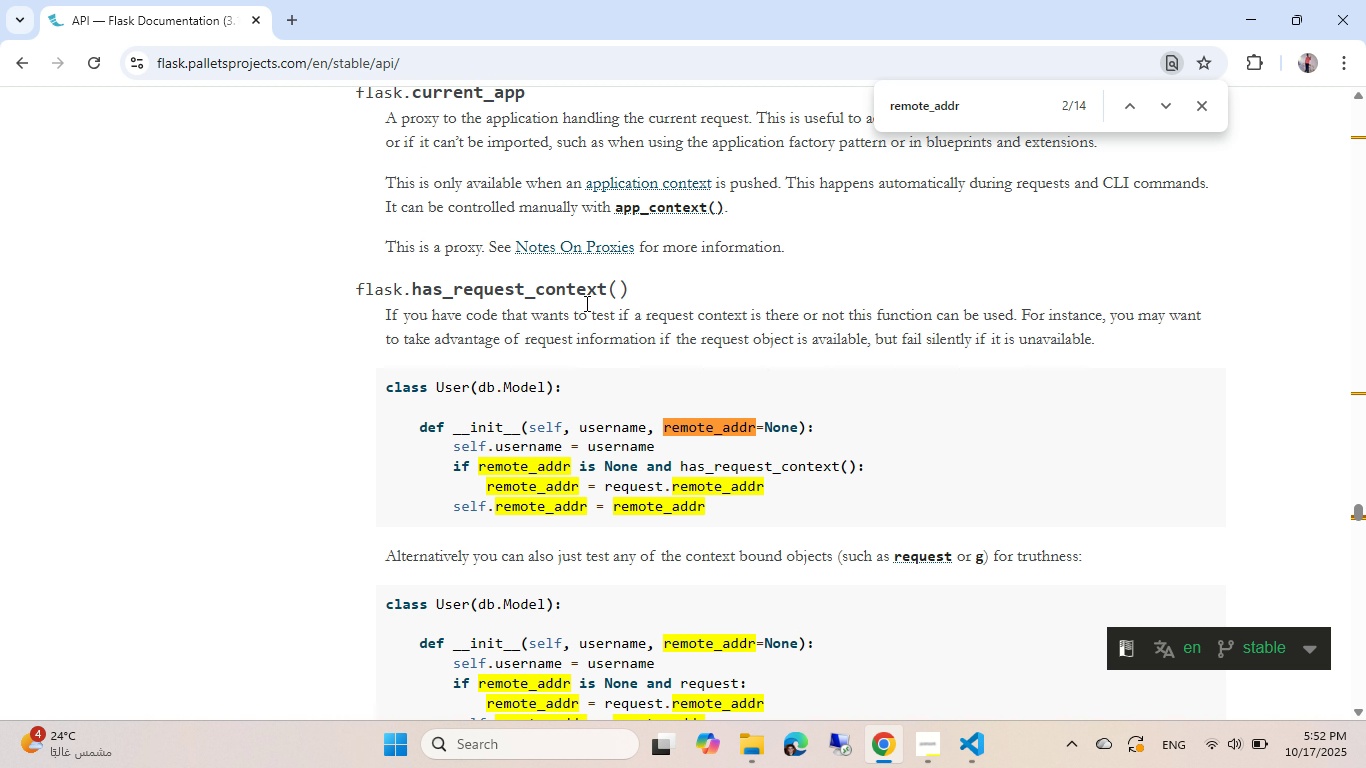 
wait(5.33)
 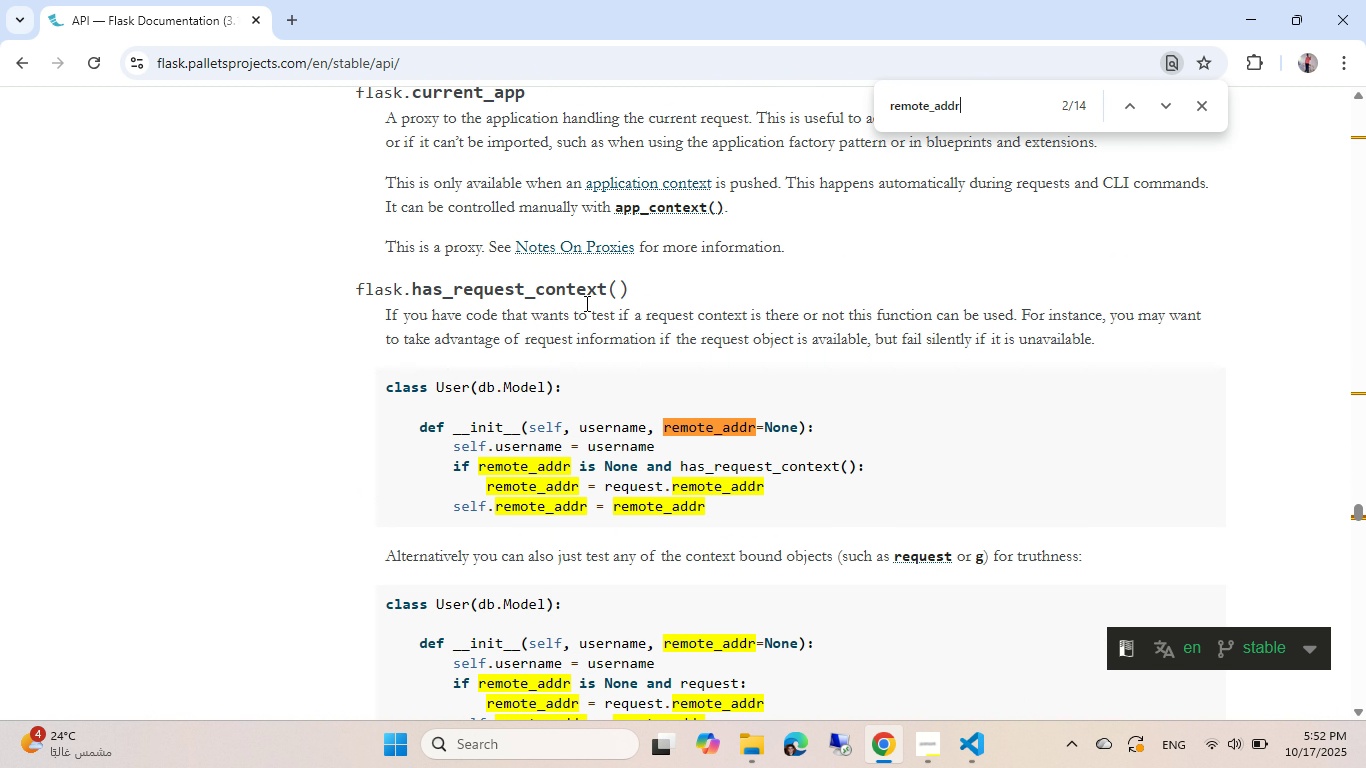 
key(NumpadEnter)
 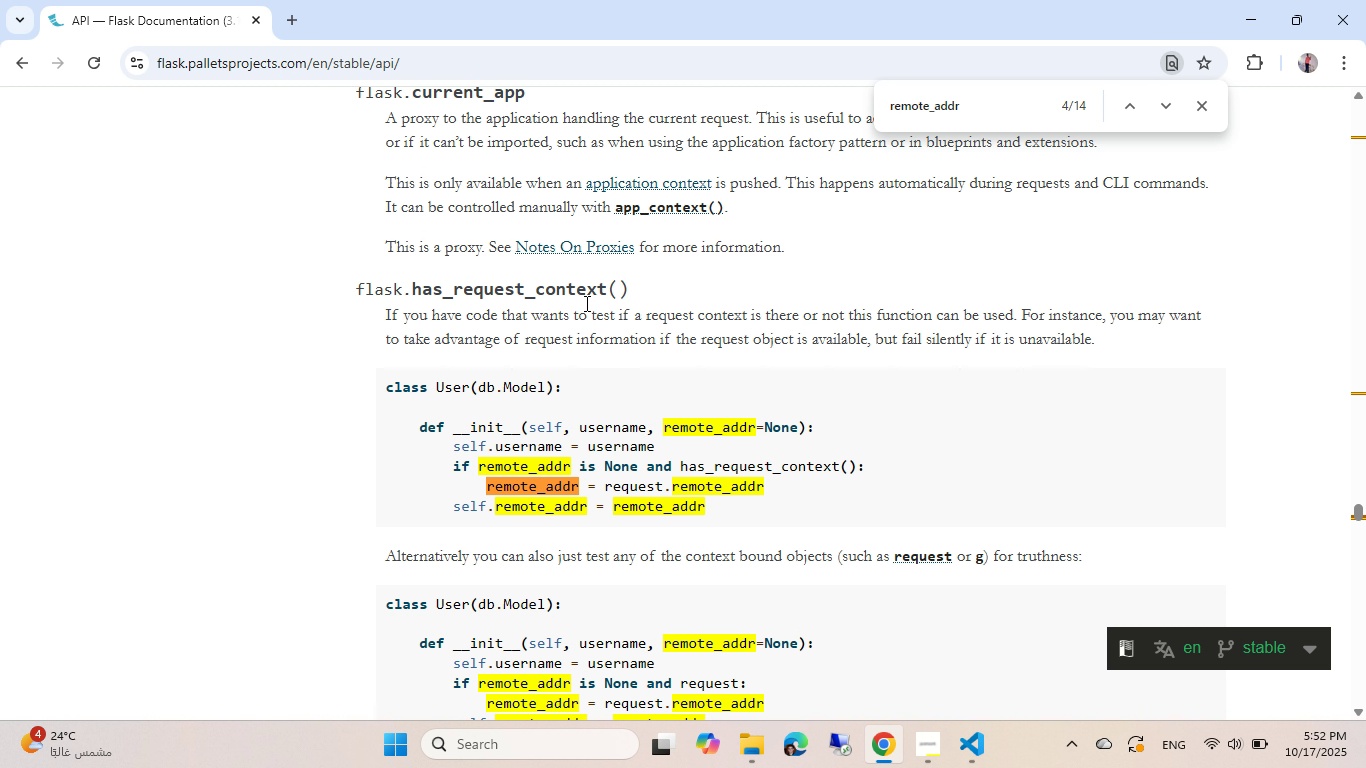 
key(NumpadEnter)
 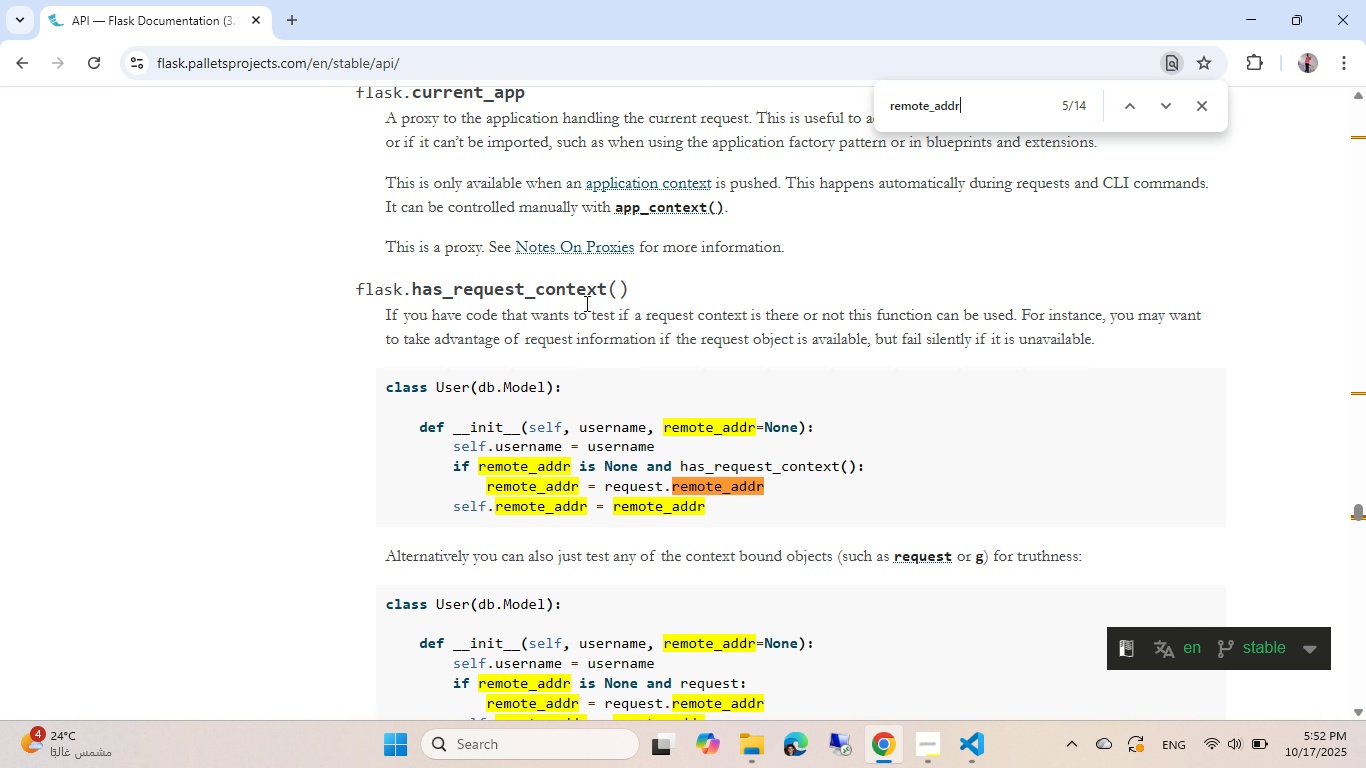 
key(NumpadEnter)
 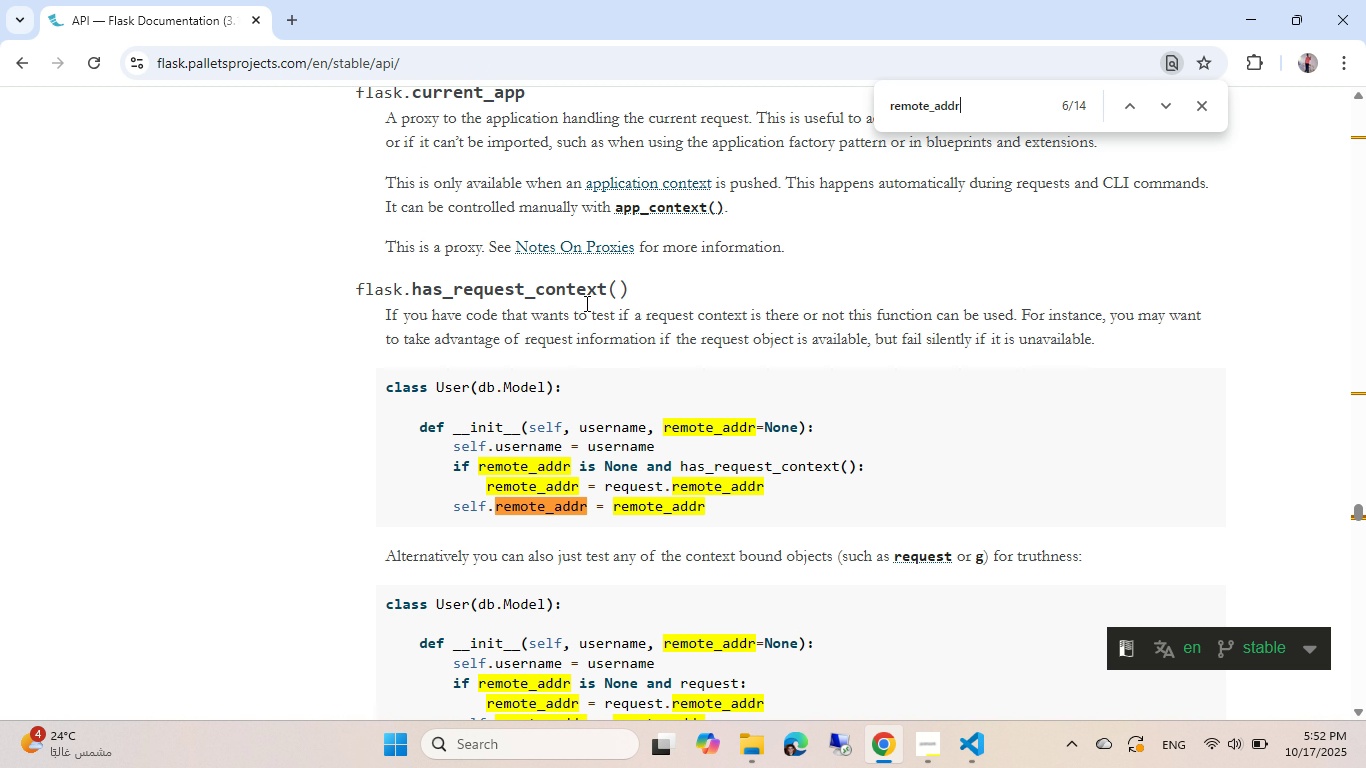 
key(NumpadEnter)
 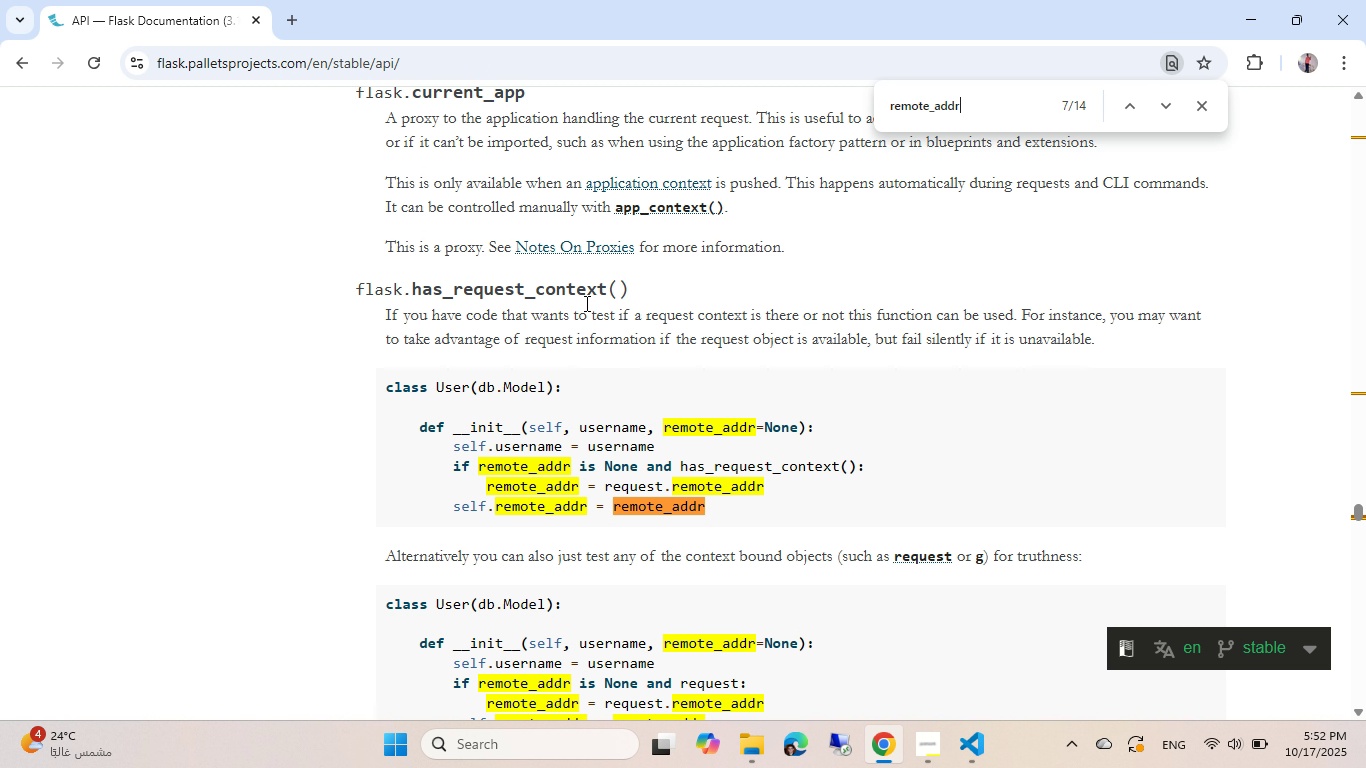 
key(NumpadEnter)
 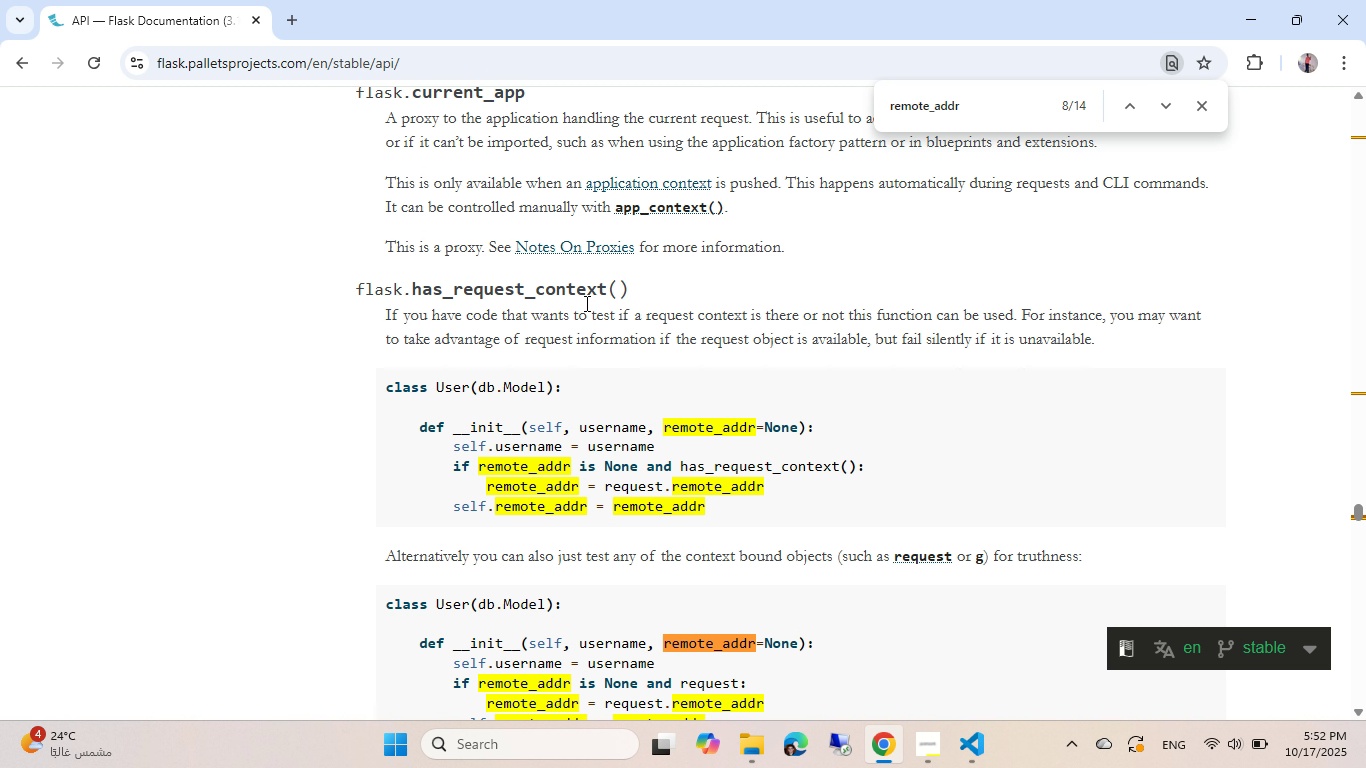 
key(NumpadEnter)
 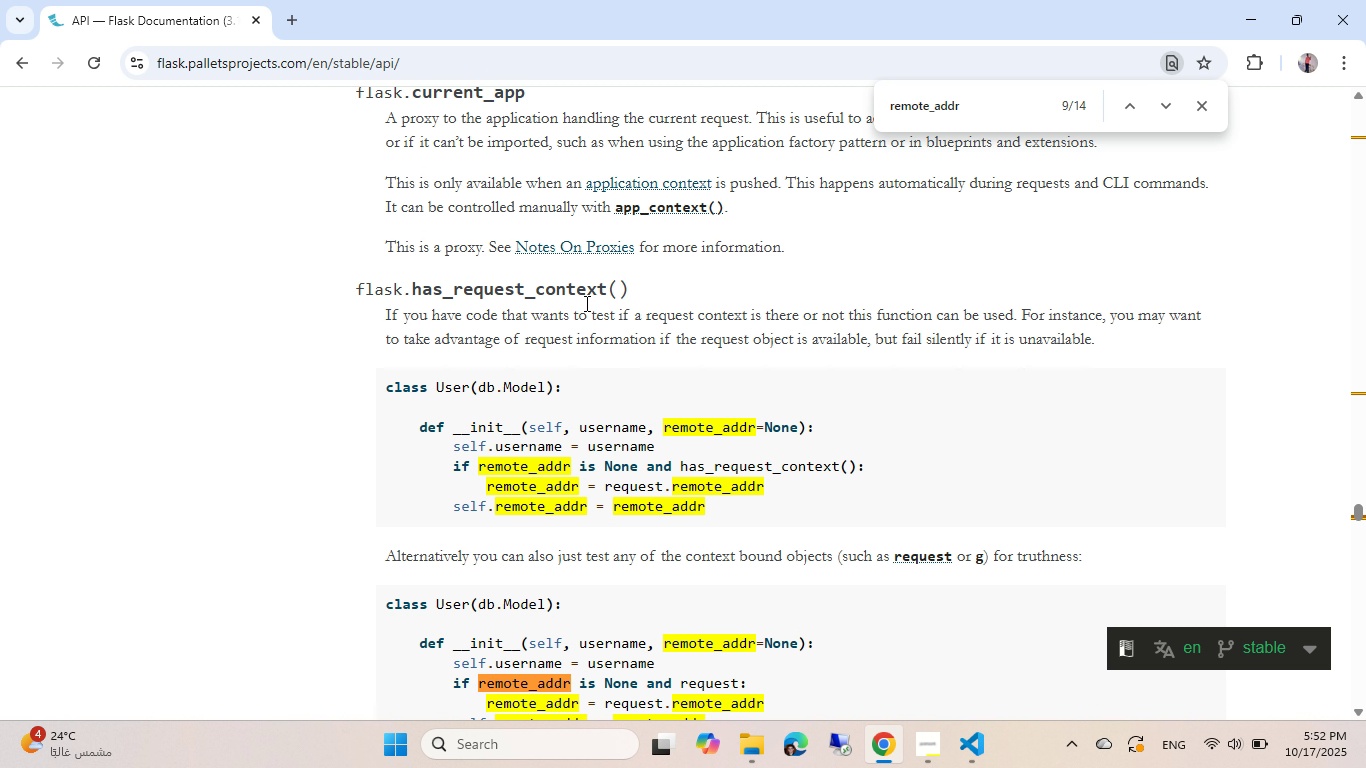 
key(NumpadEnter)
 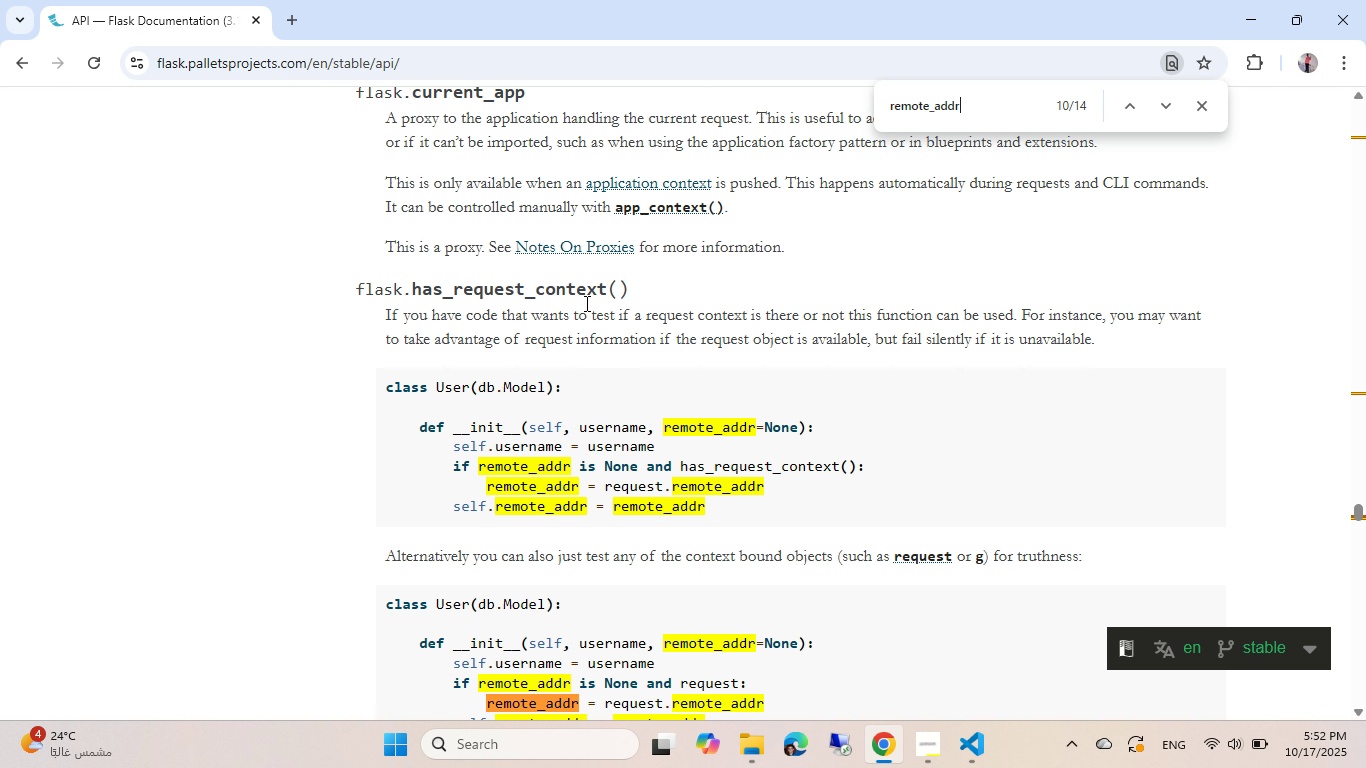 
key(NumpadEnter)
 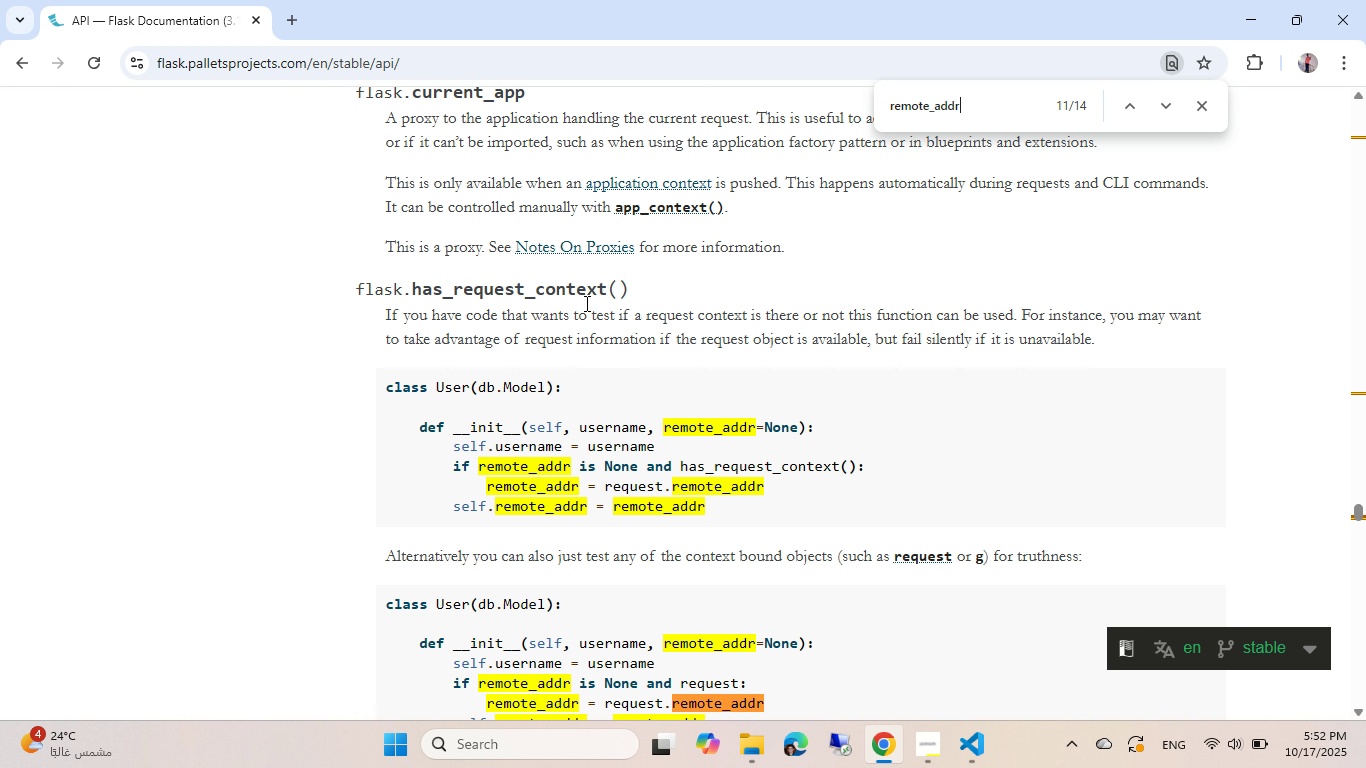 
key(NumpadEnter)
 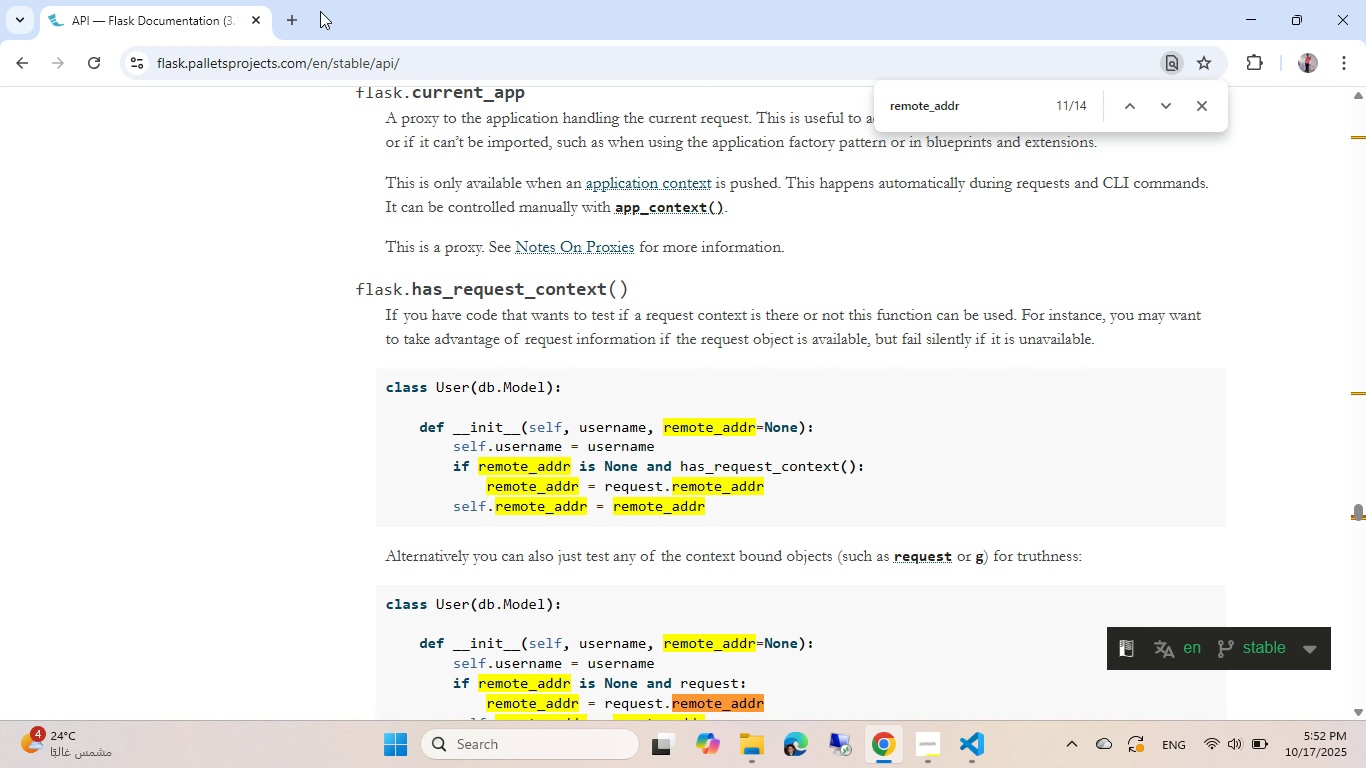 
left_click([290, 17])
 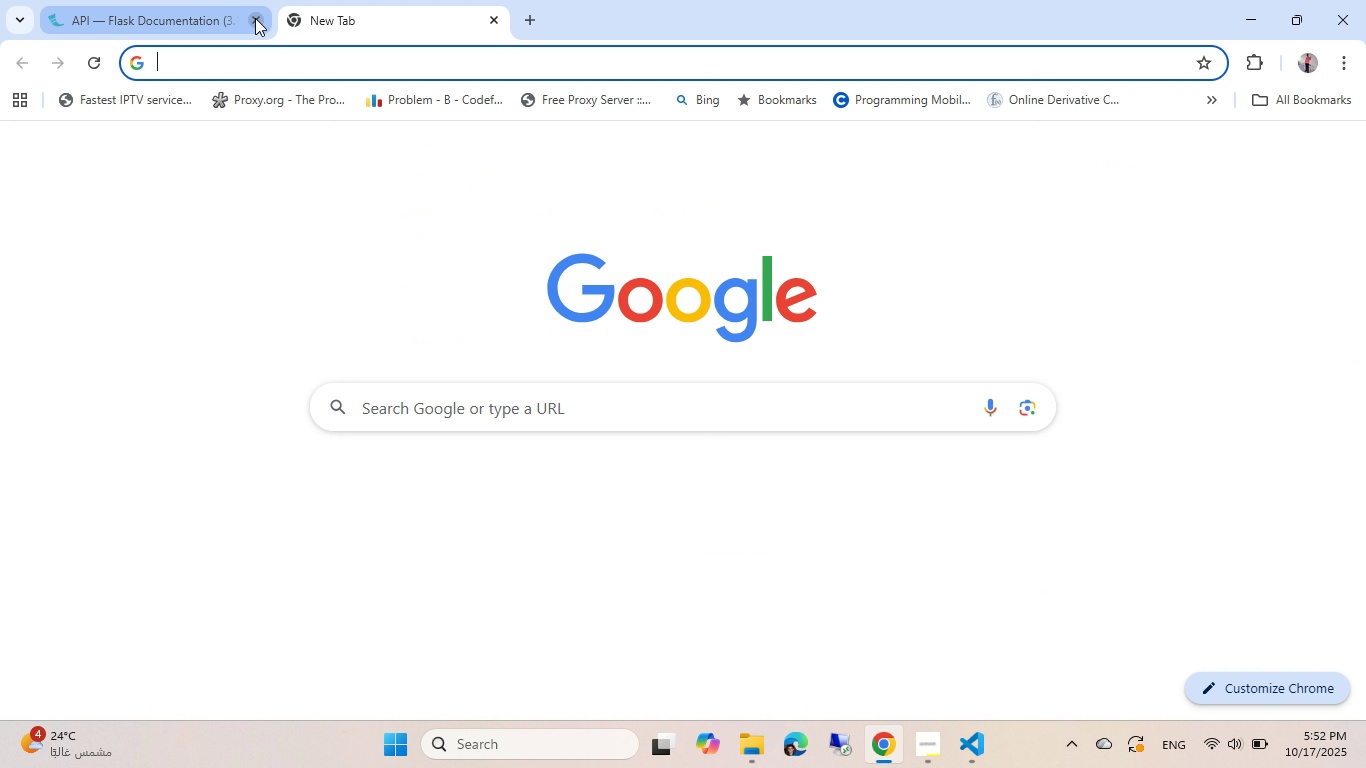 
left_click([255, 18])
 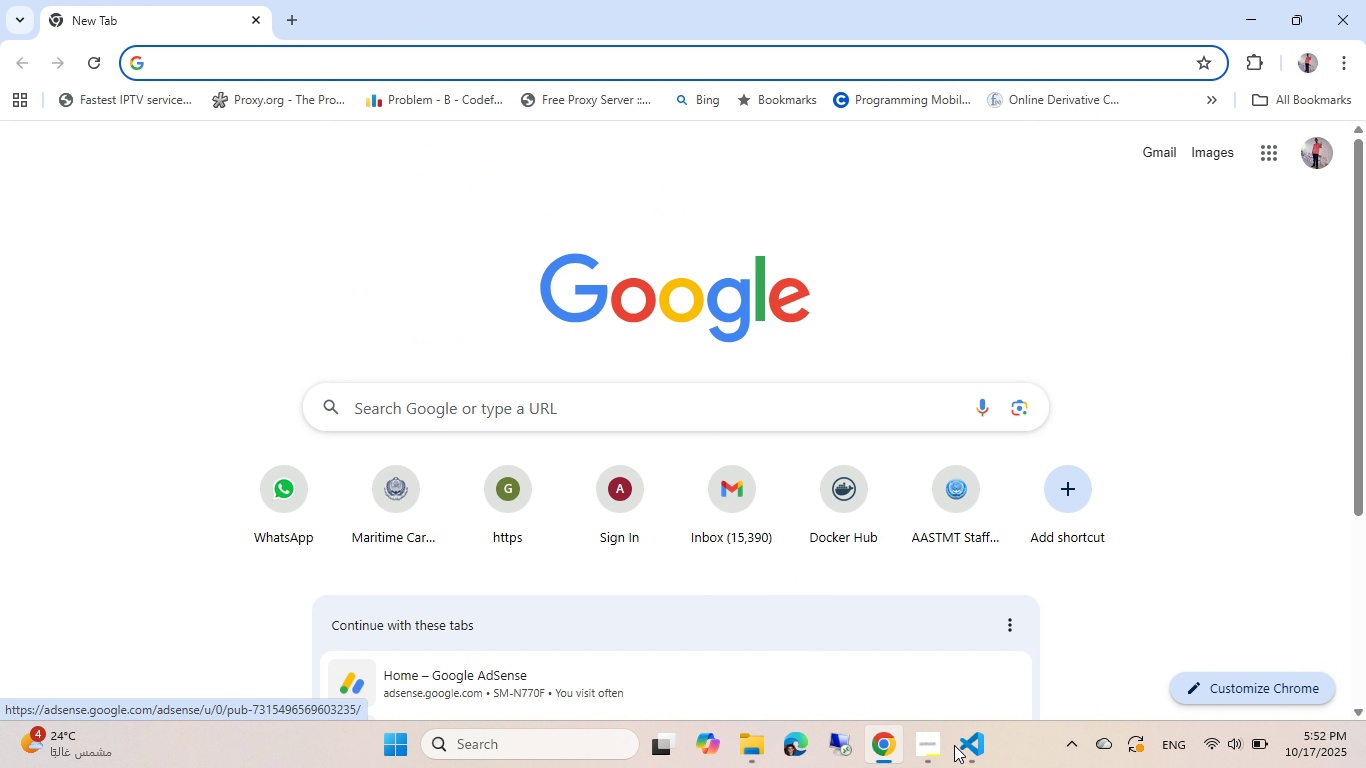 
left_click([973, 763])
 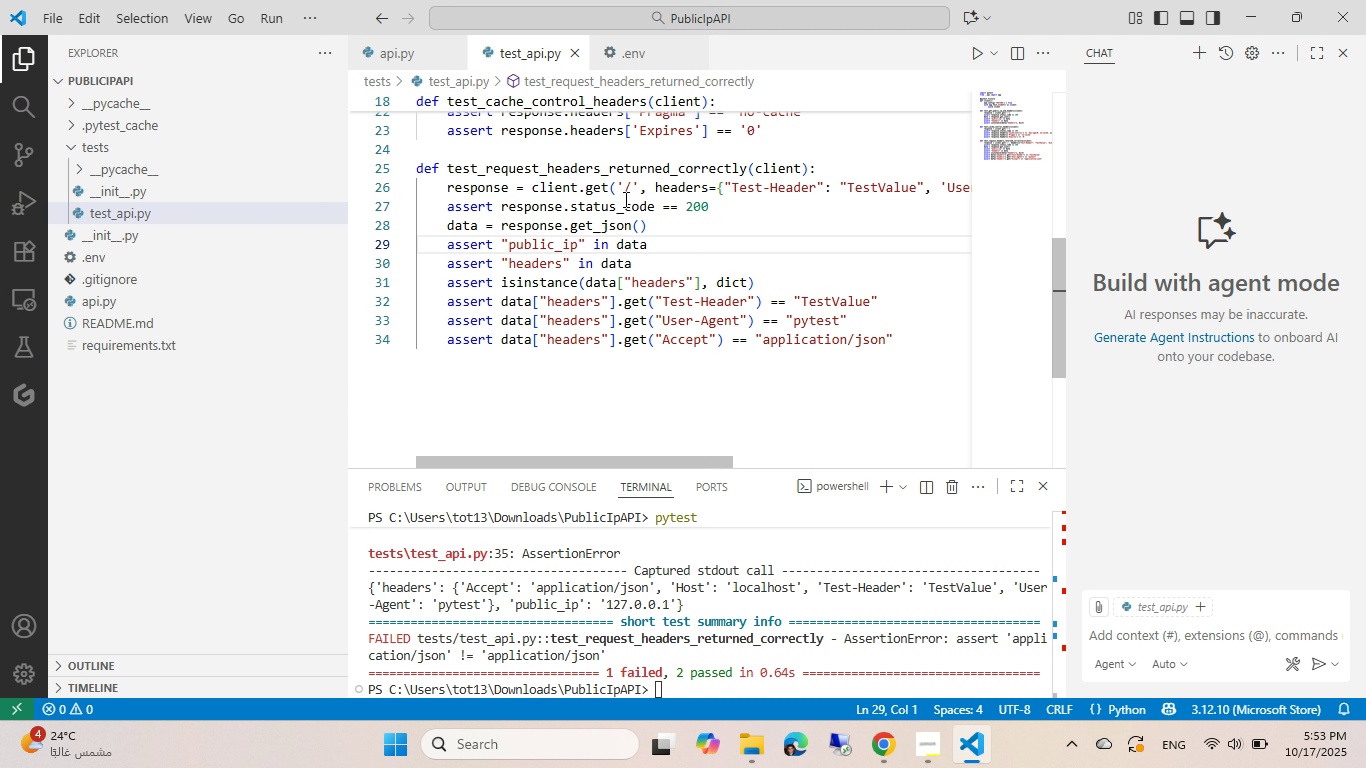 
left_click([651, 188])
 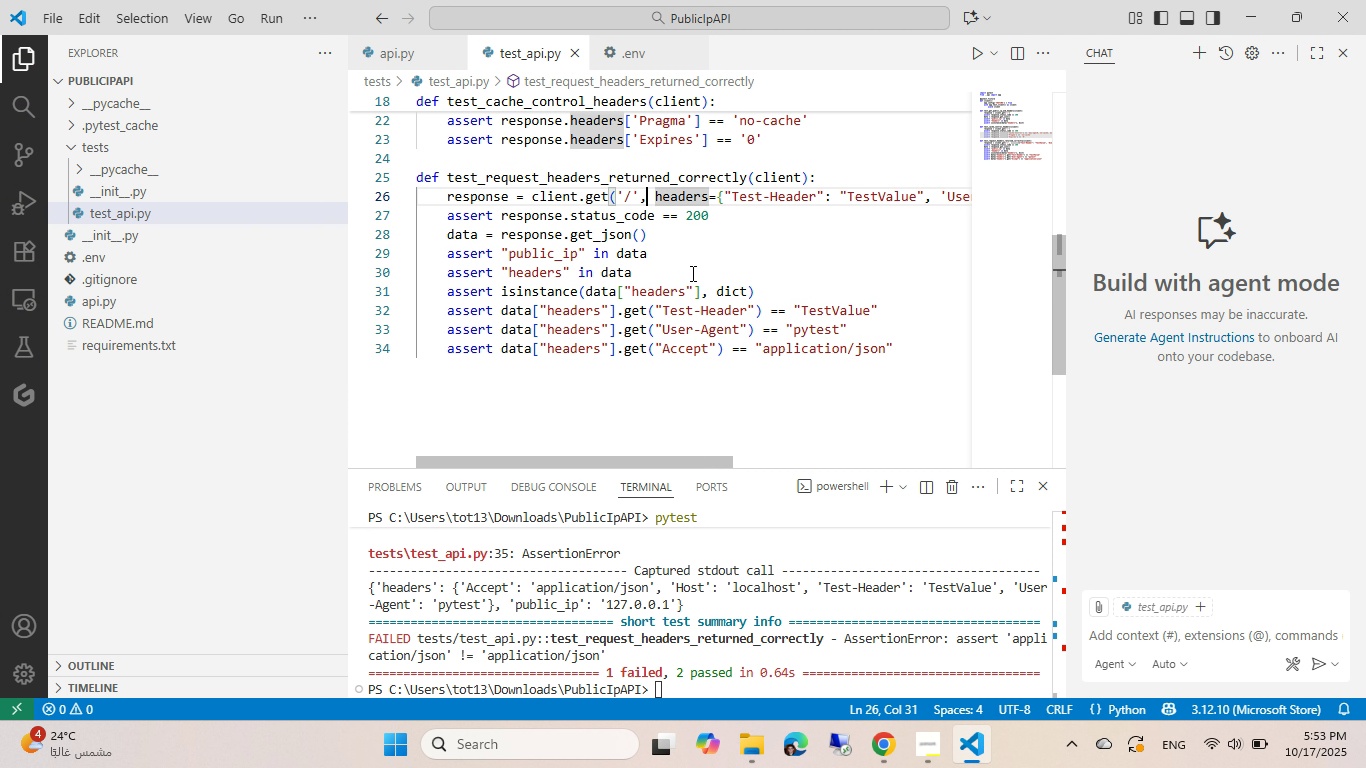 
key(ArrowLeft)
 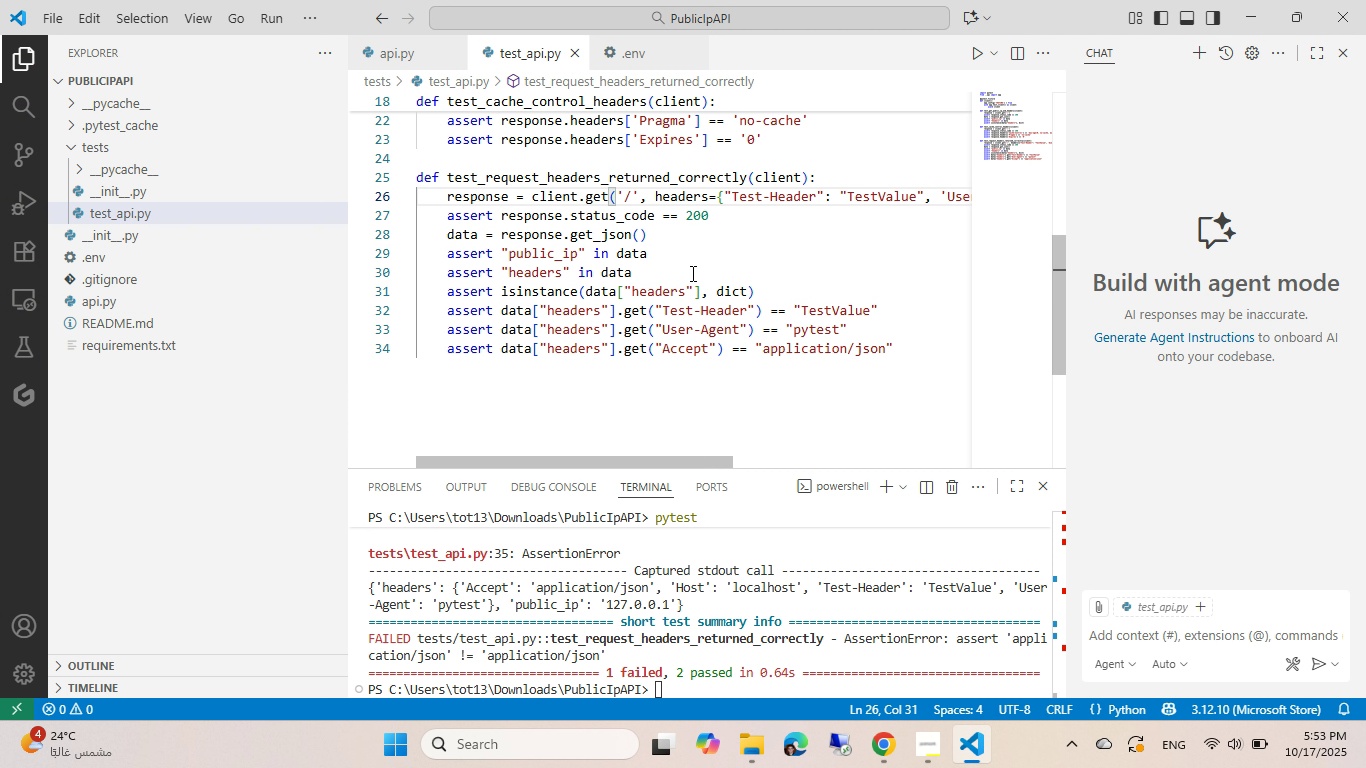 
key(Comma)
 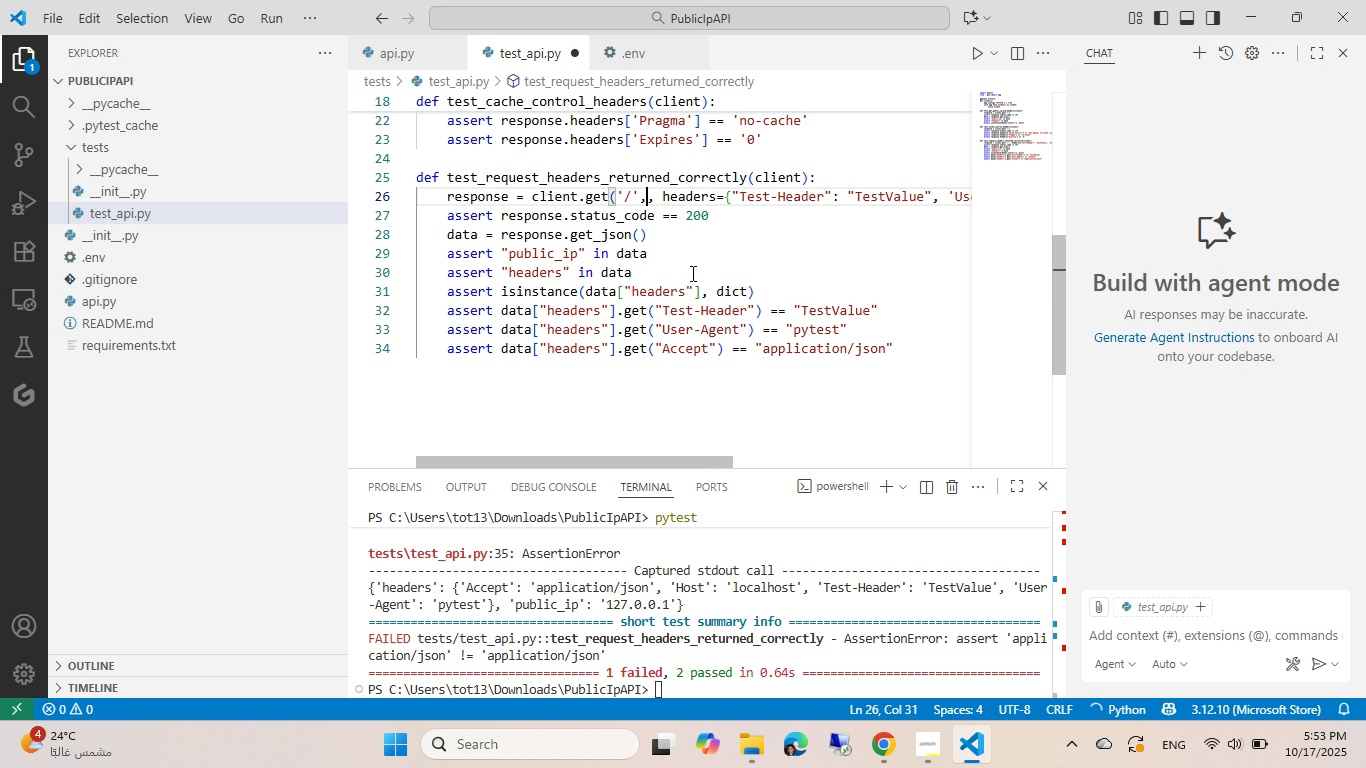 
key(ArrowLeft)
 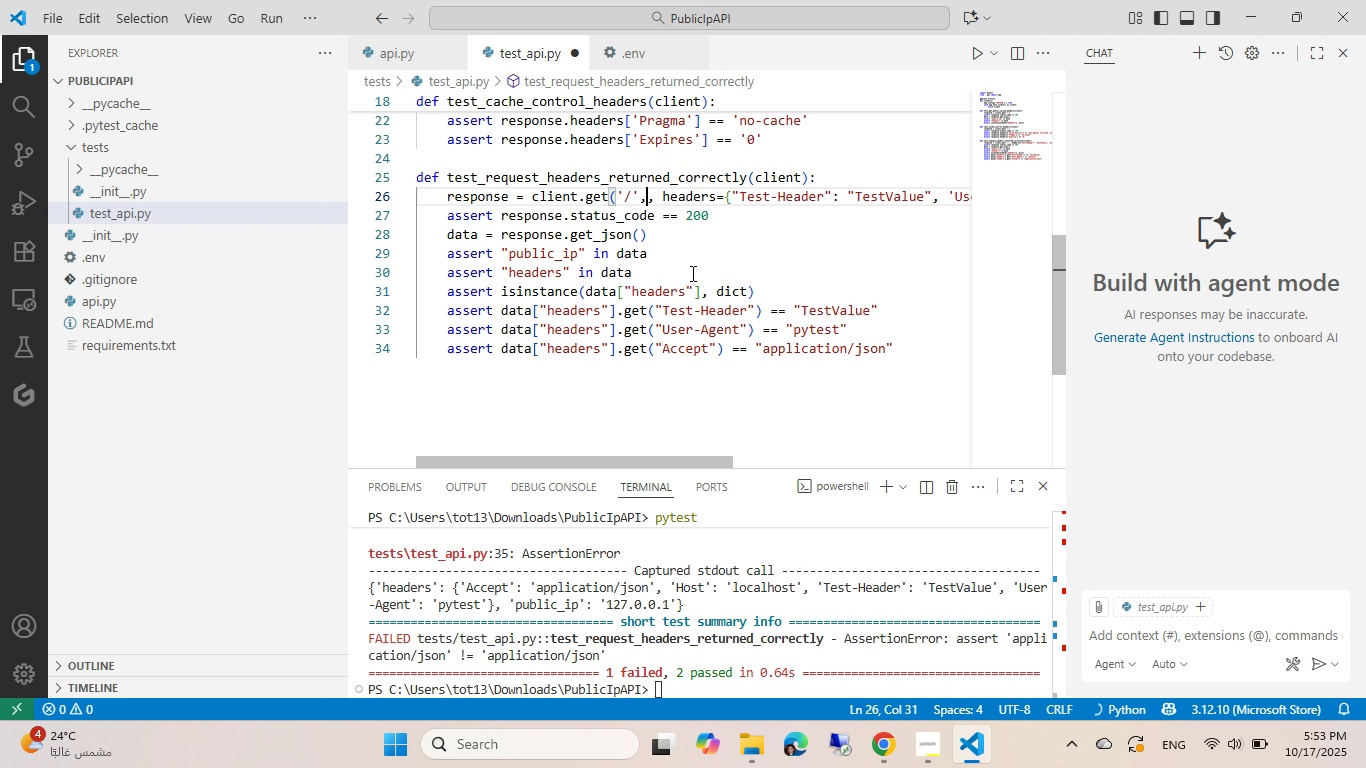 
type(remote_)
key(Backspace)
 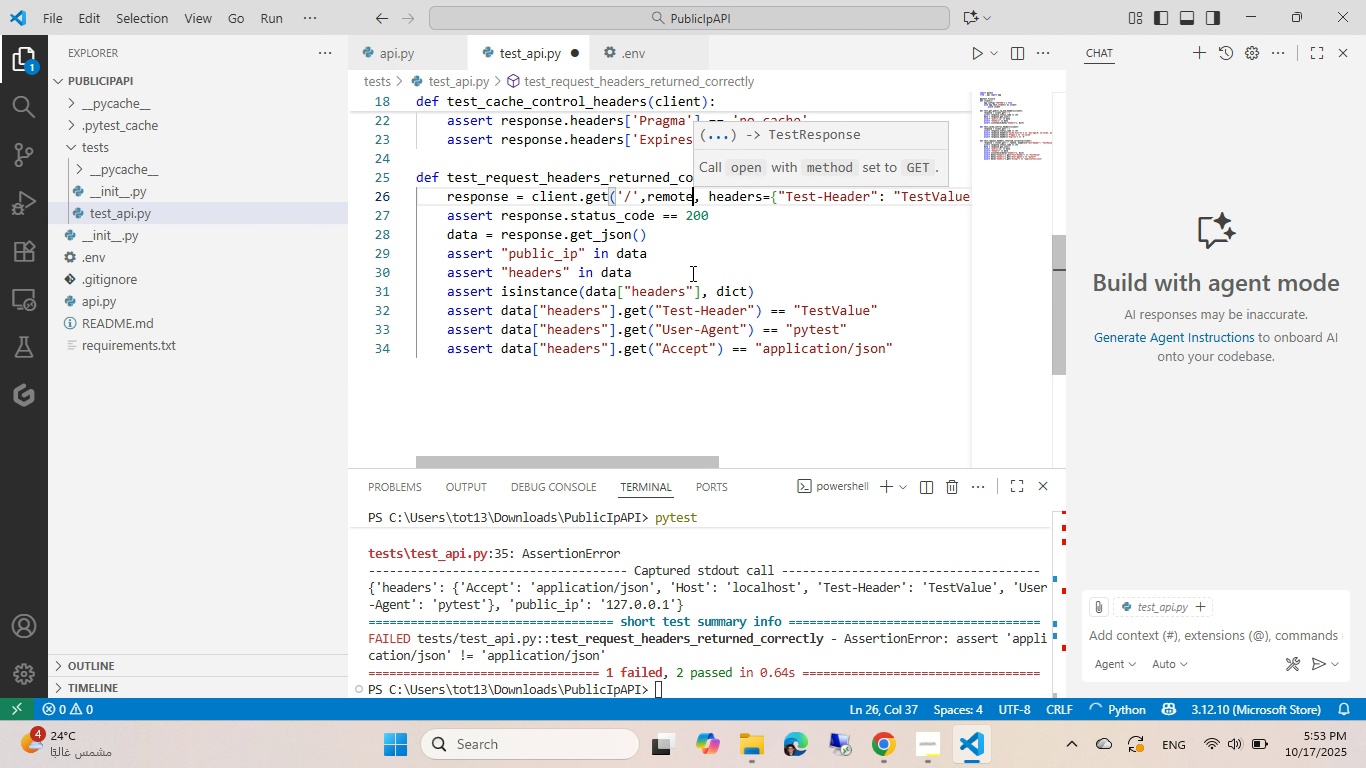 
hold_key(key=ControlLeft, duration=0.31)
 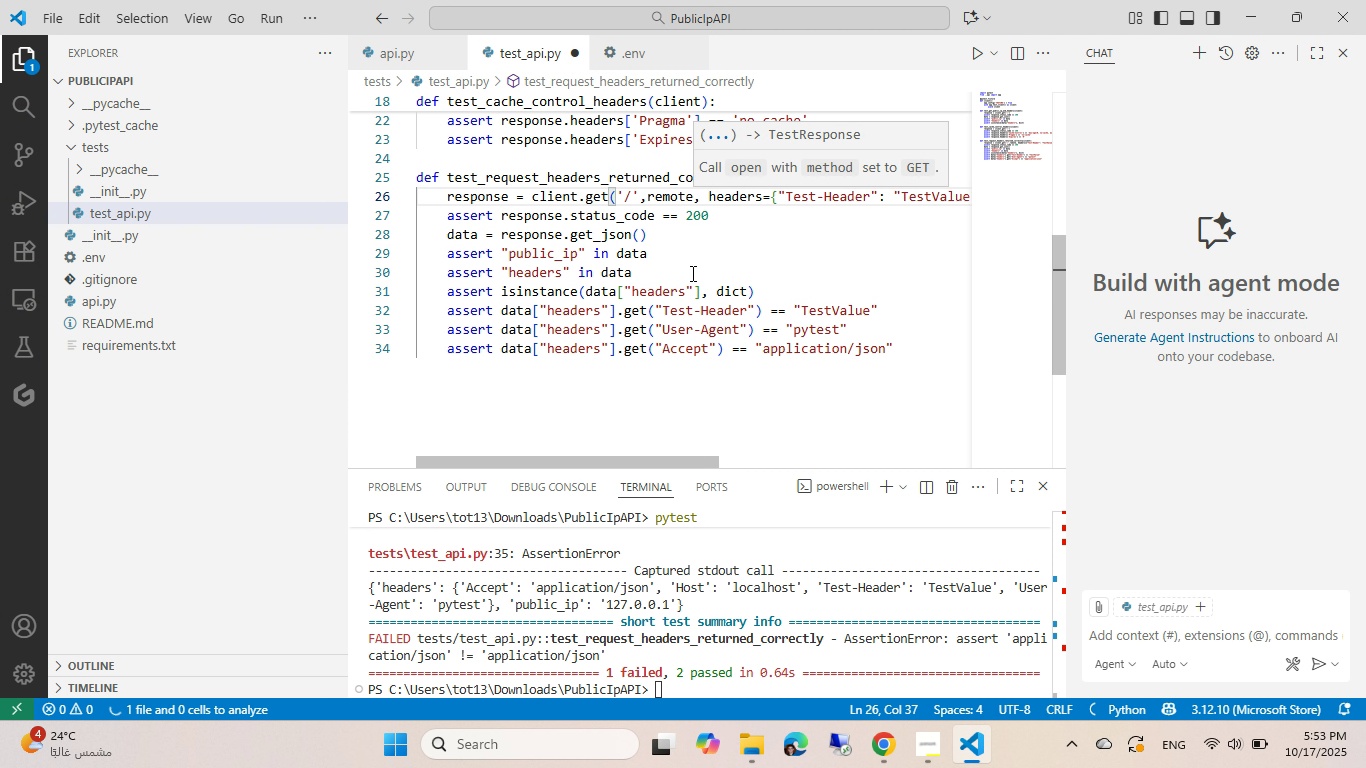 
key(Control+ControlLeft)
 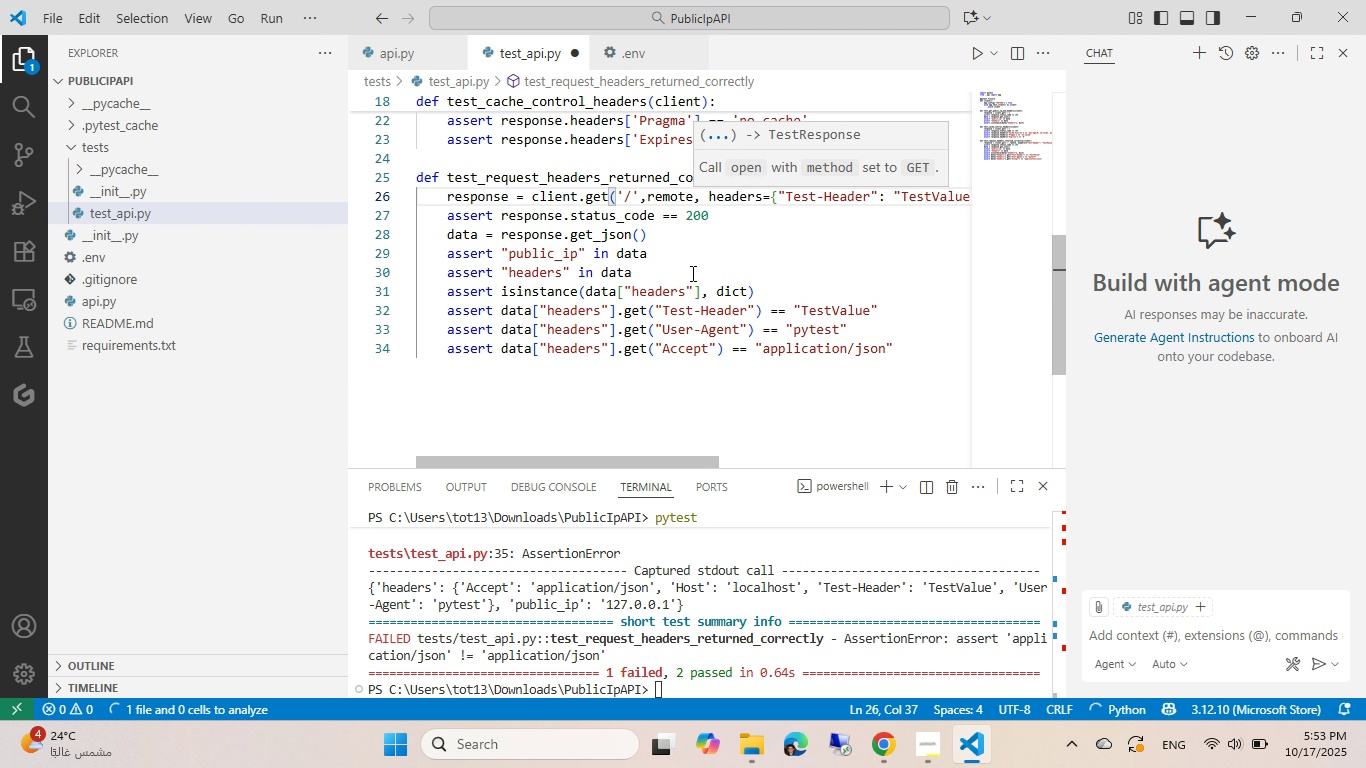 
key(Control+Backspace)
 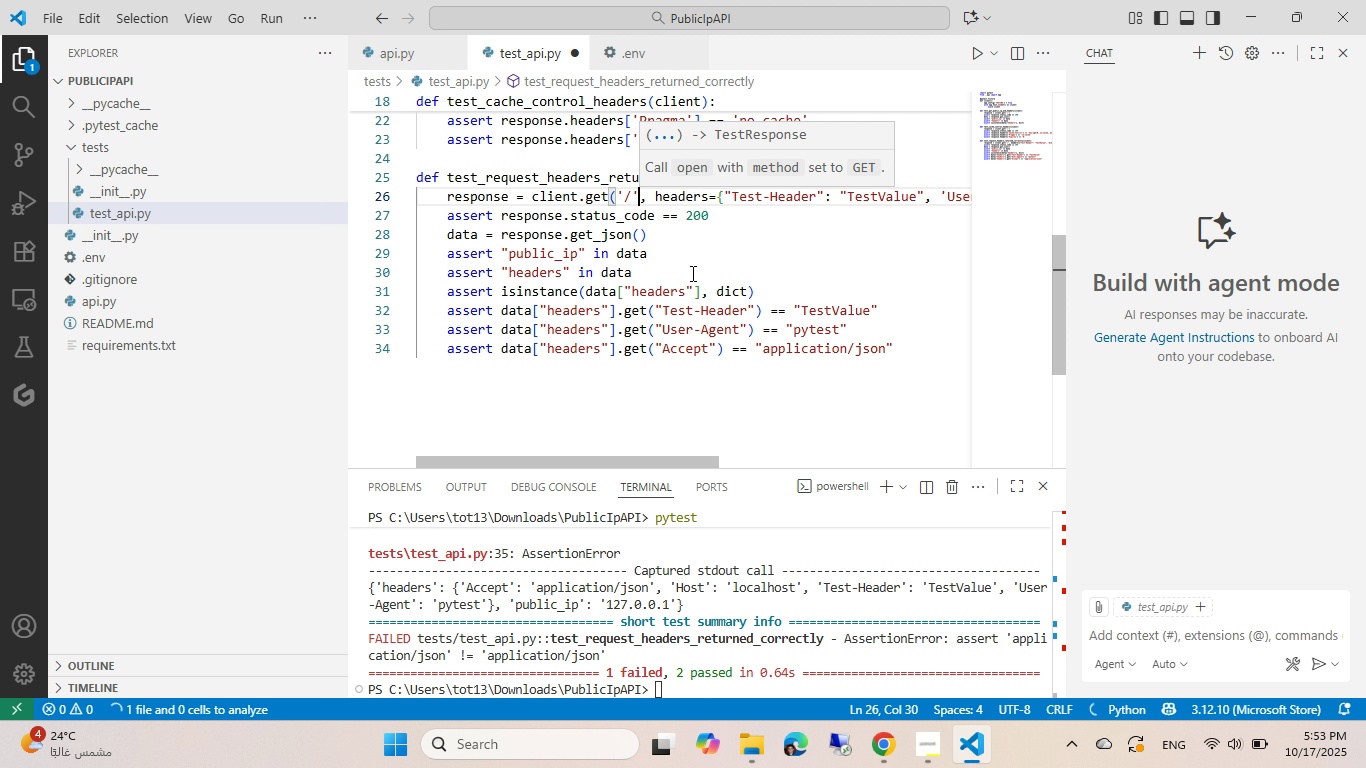 
key(Control+Backspace)
 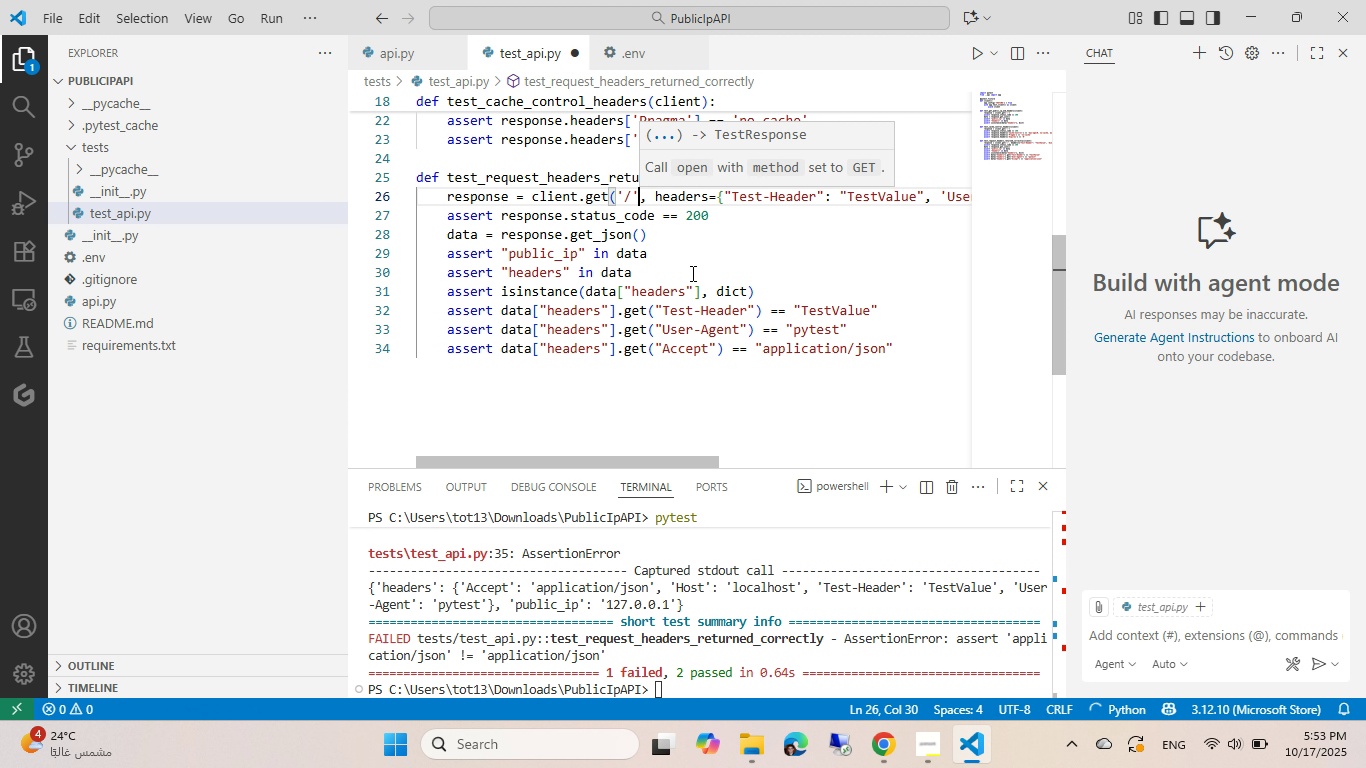 
hold_key(key=ArrowRight, duration=0.7)
 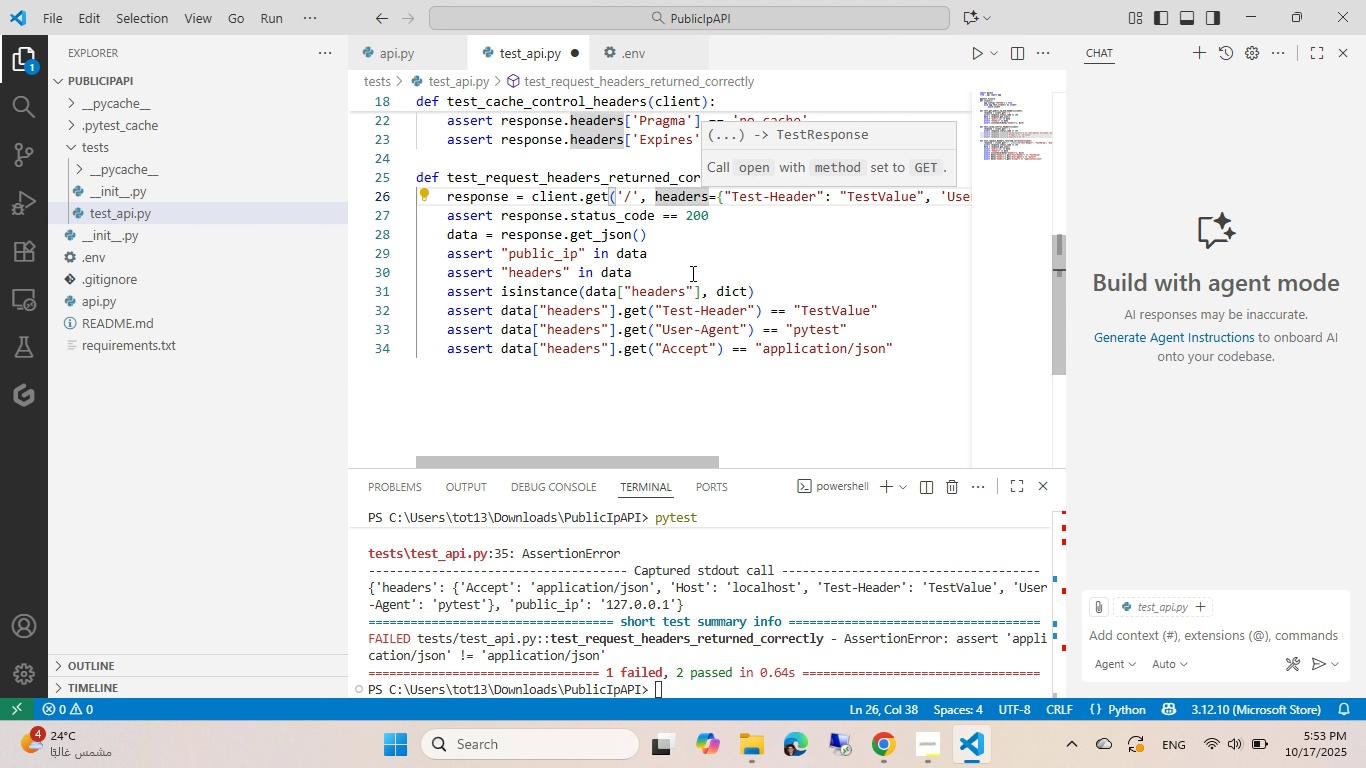 
key(End)
 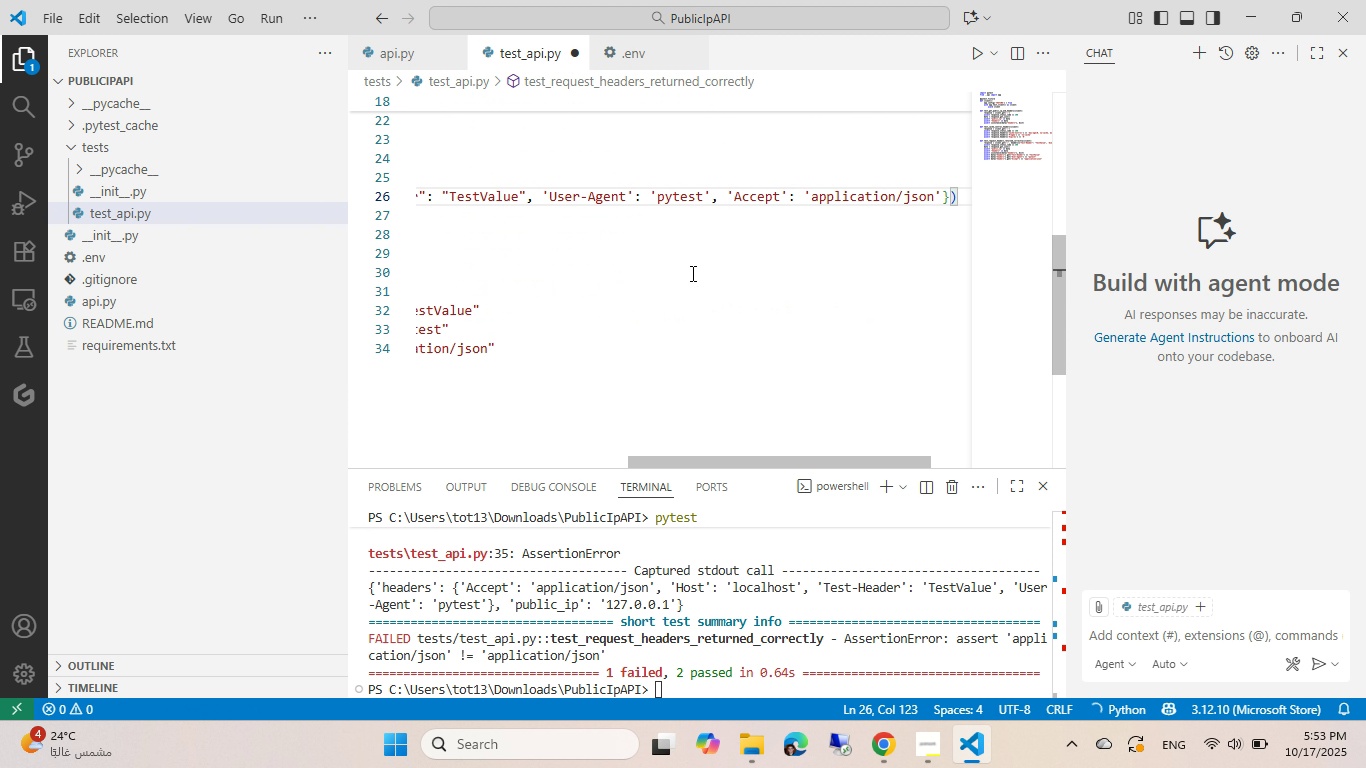 
key(ArrowLeft)
 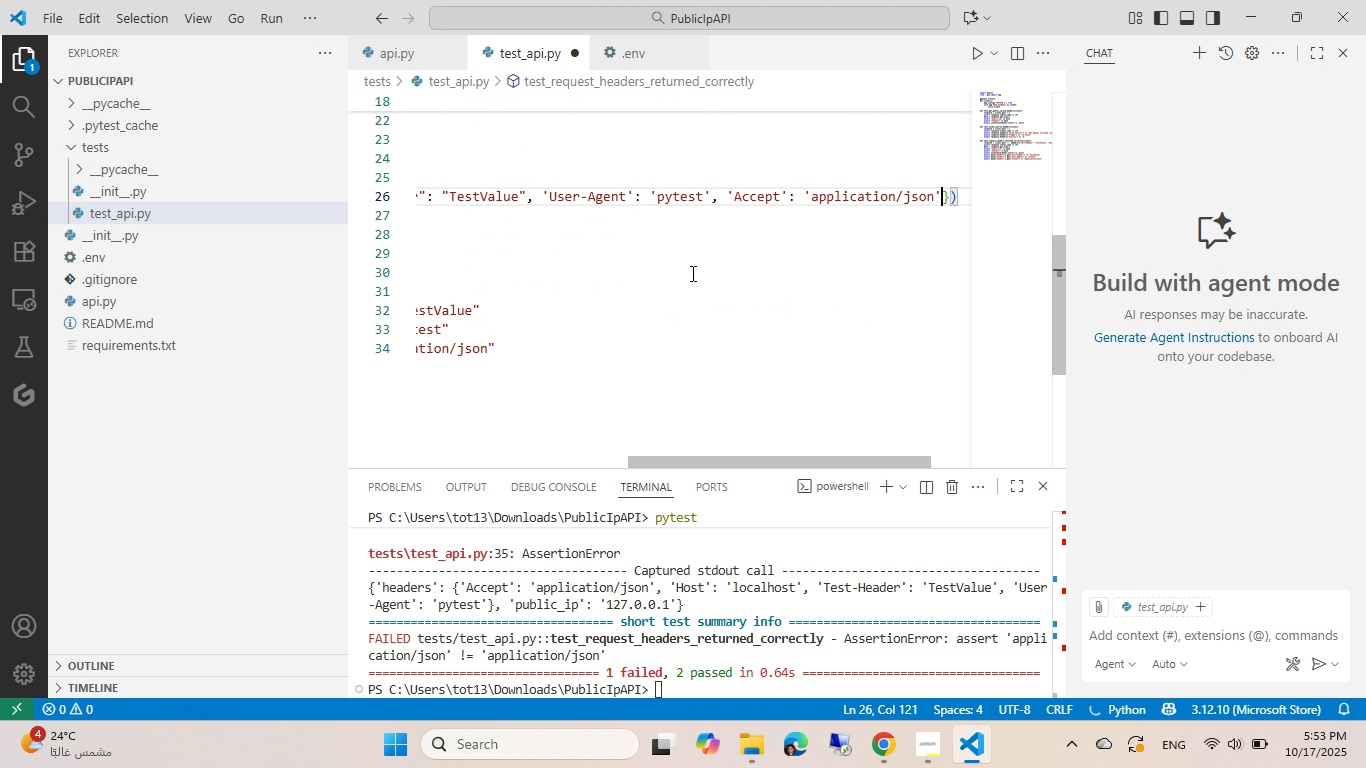 
key(ArrowLeft)
 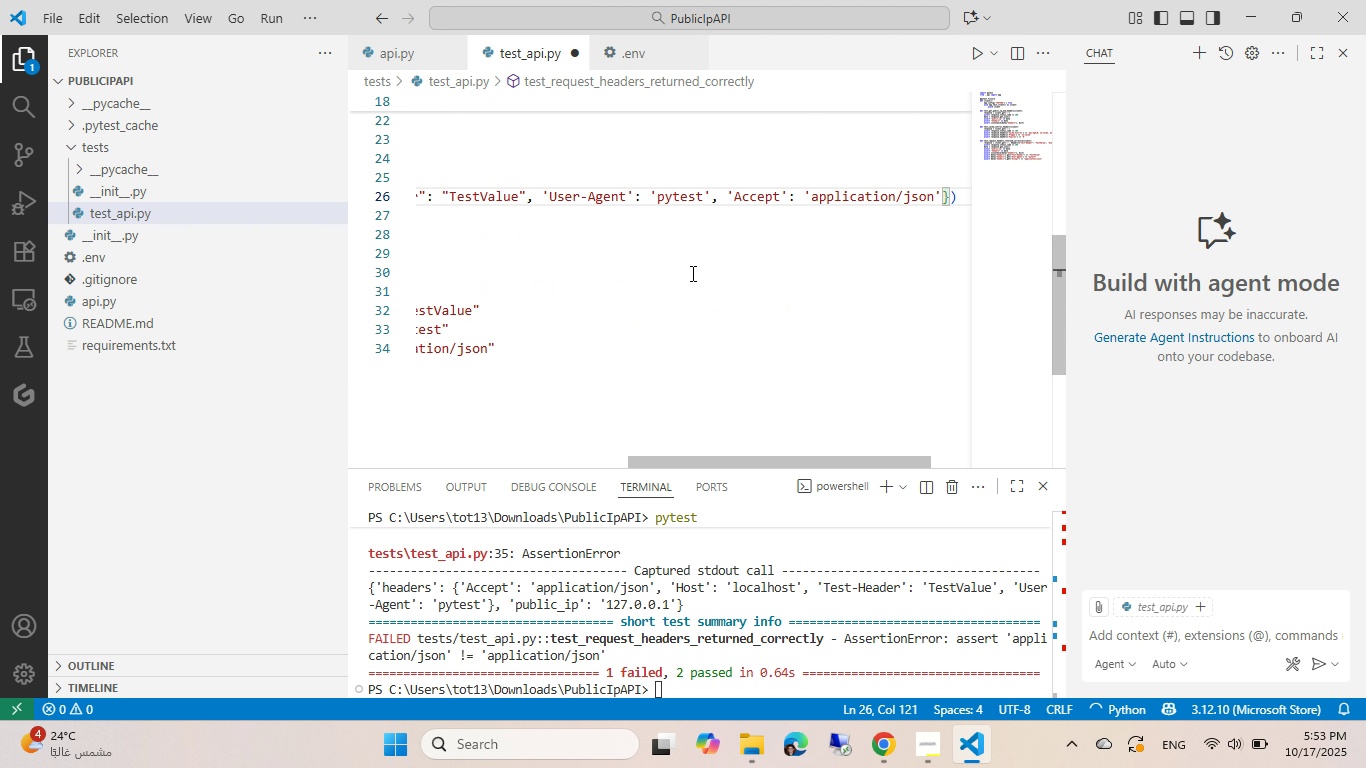 
key(Comma)
 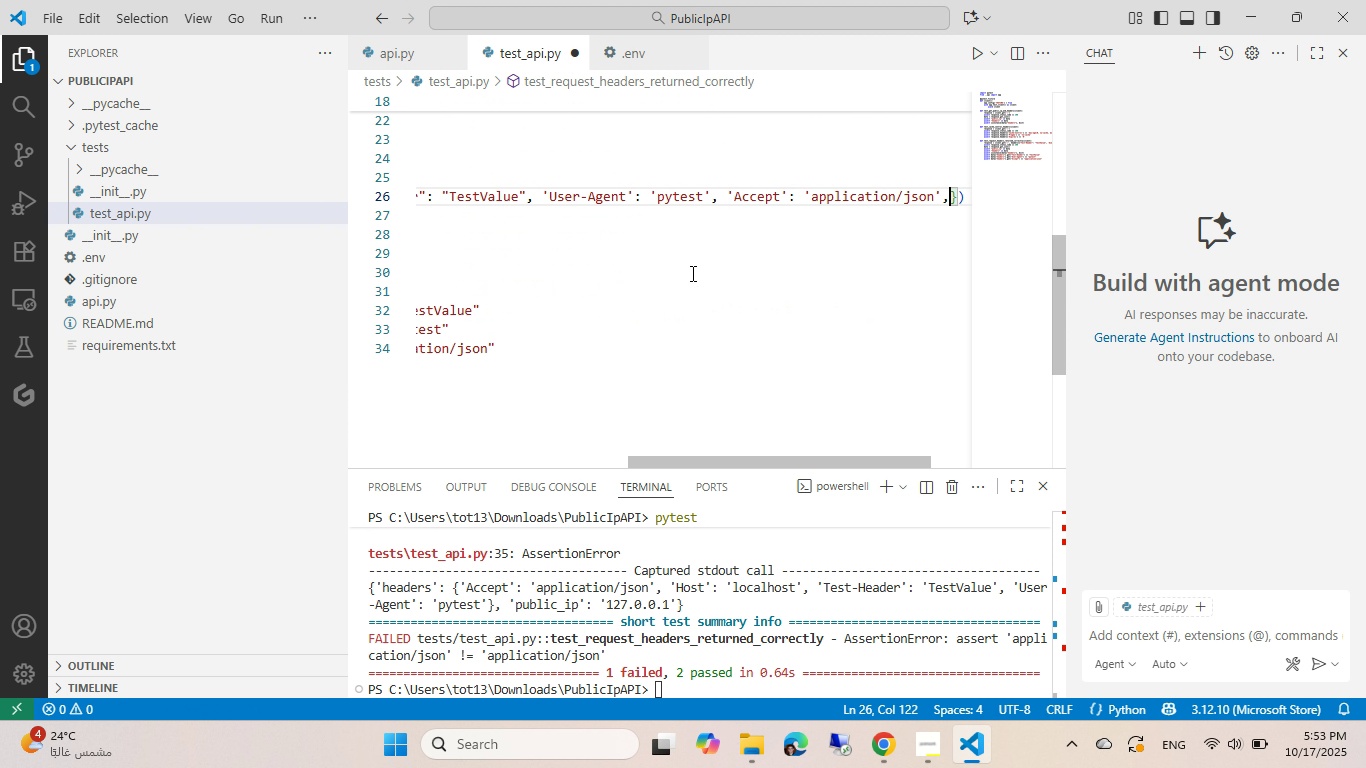 
key(Space)
 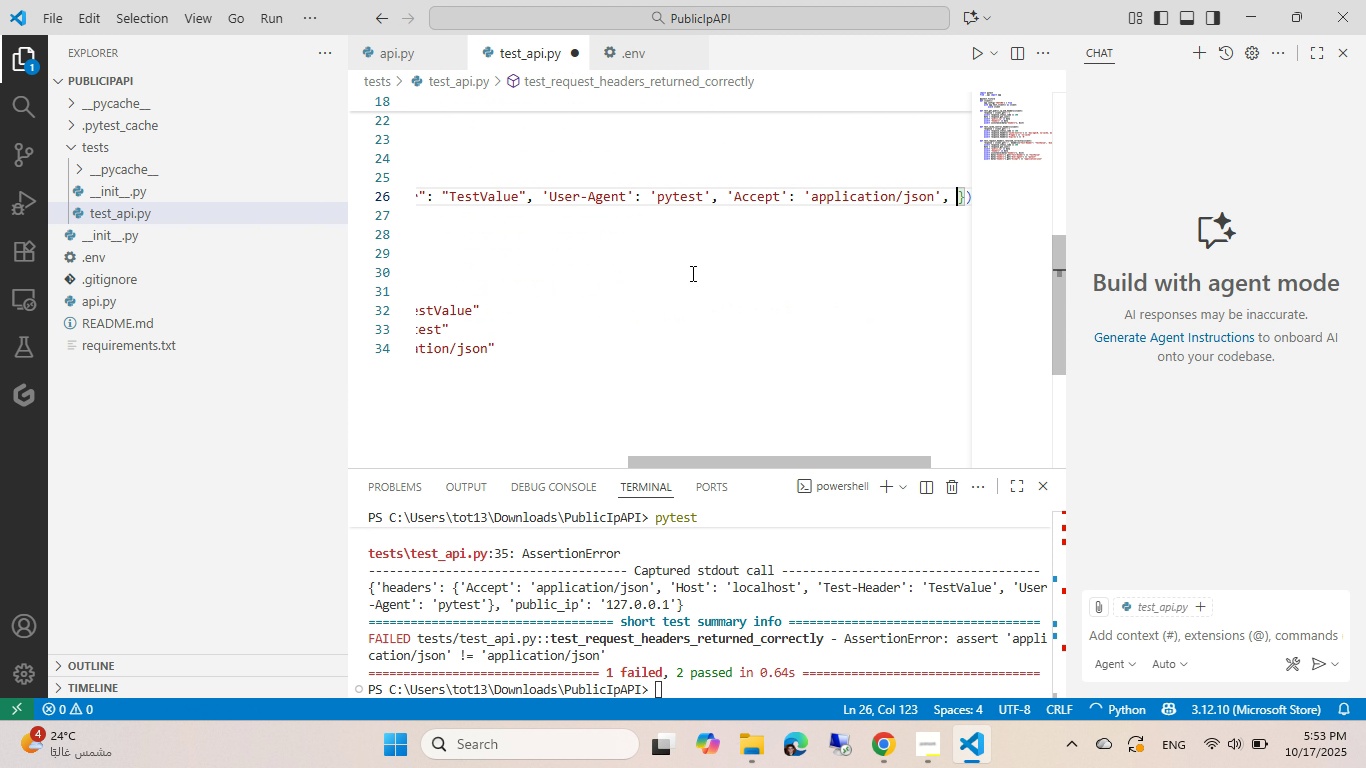 
key(Quote)
 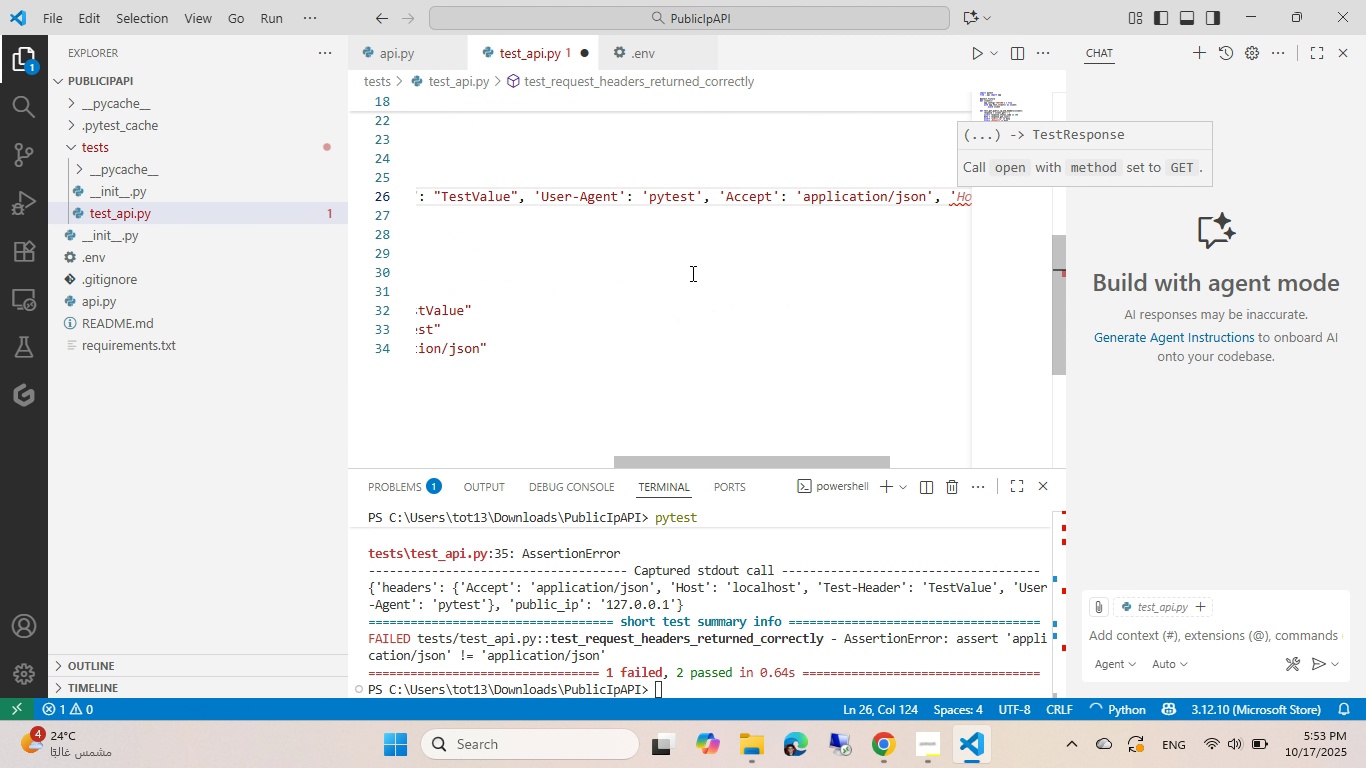 
key(Tab)
 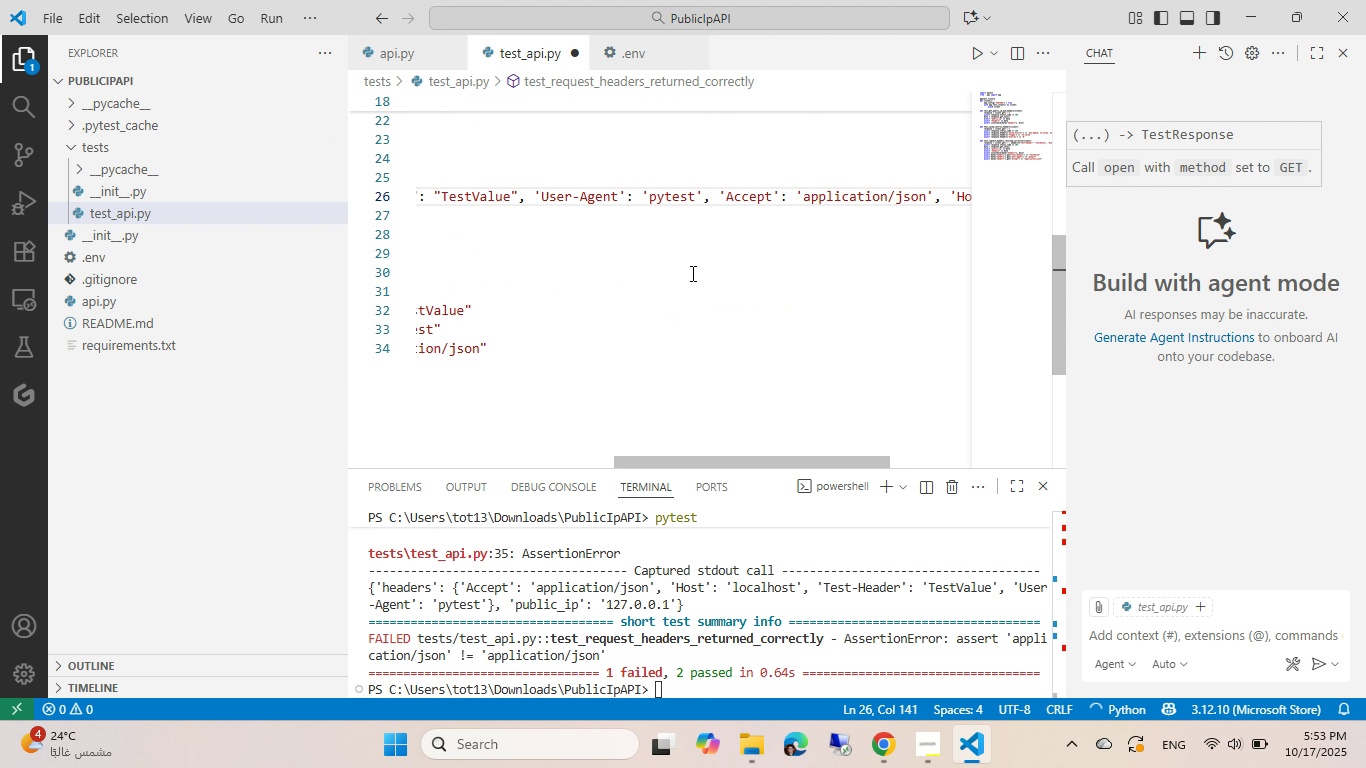 
key(End)
 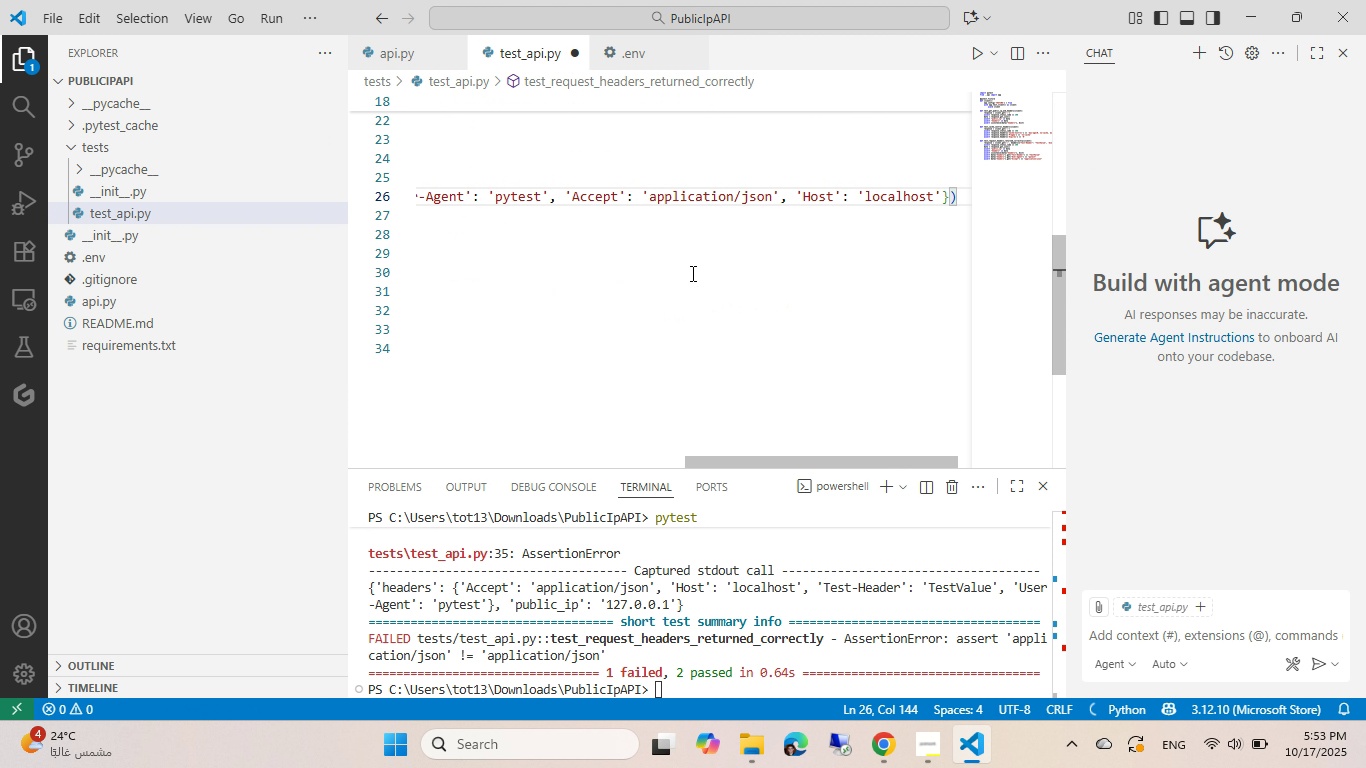 
key(ArrowLeft)
 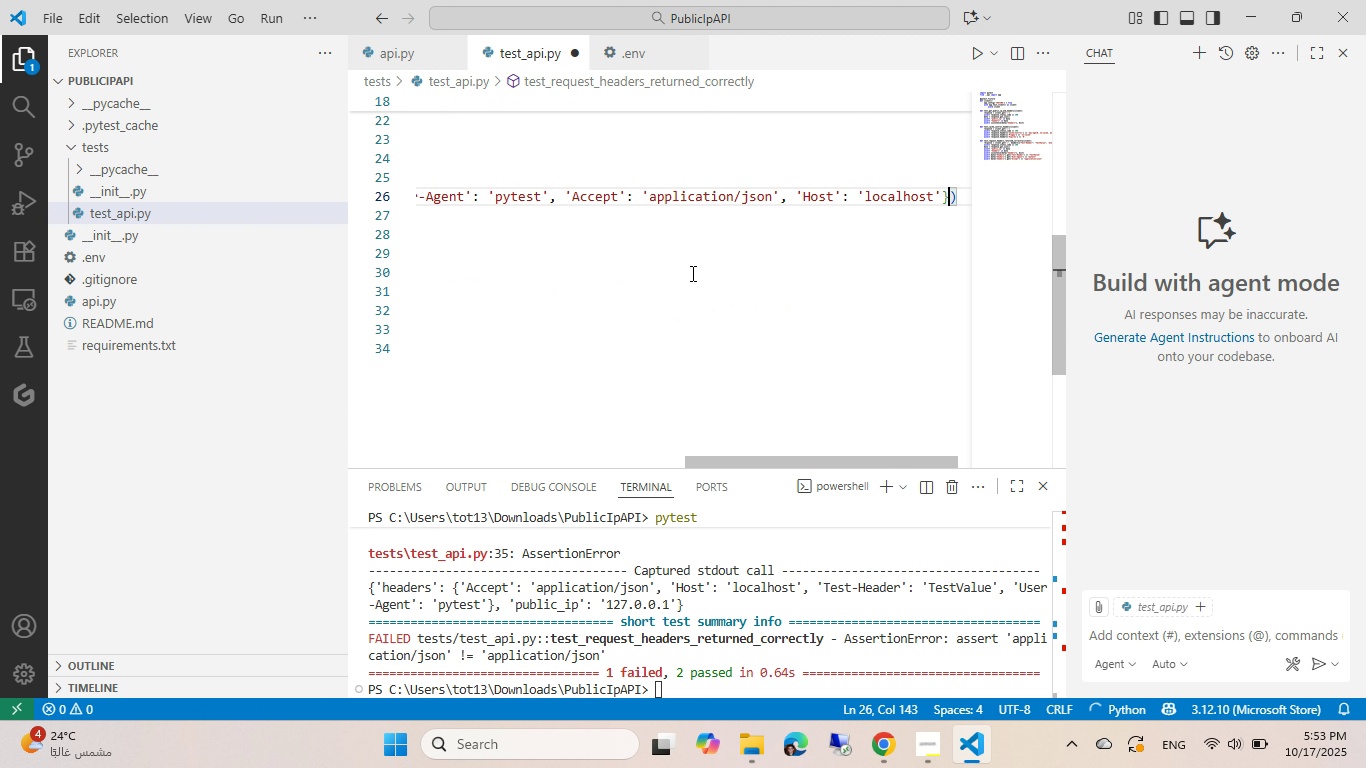 
key(ArrowLeft)
 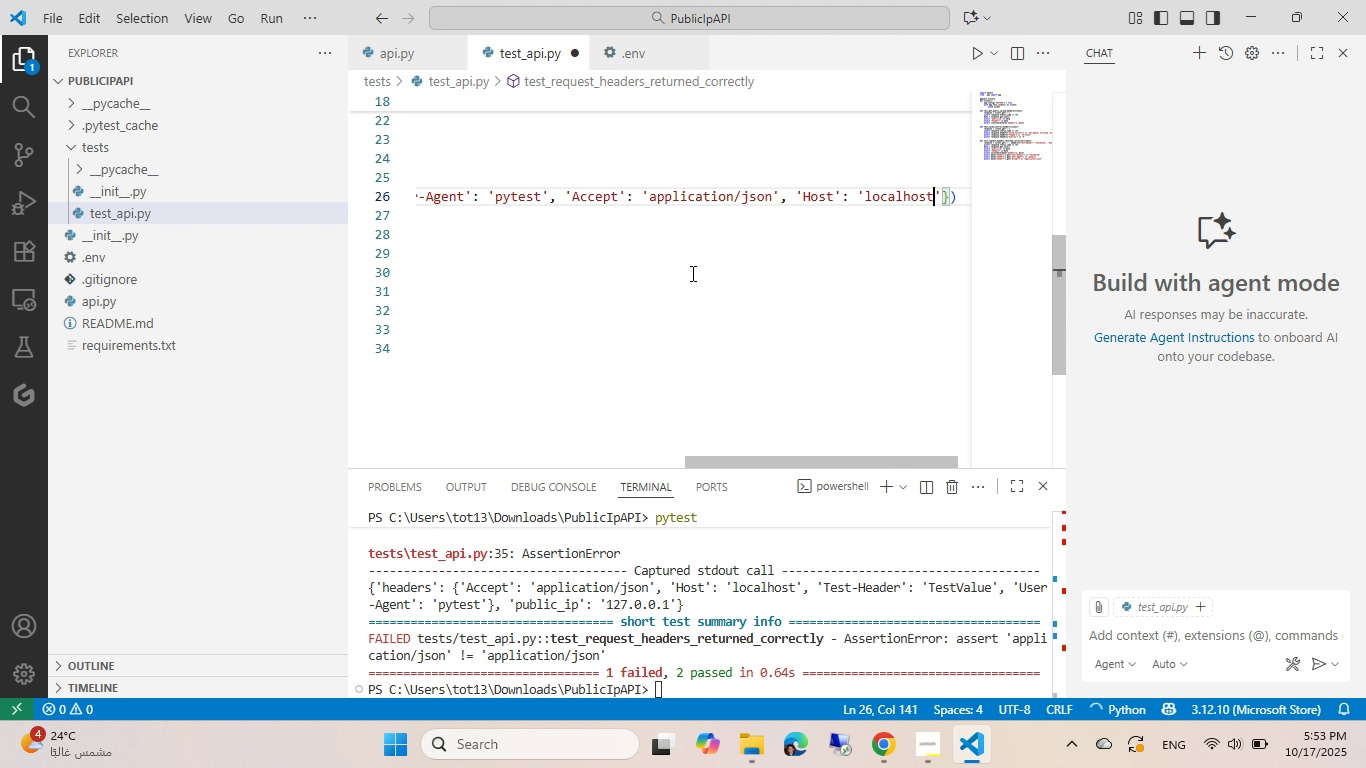 
key(ArrowLeft)
 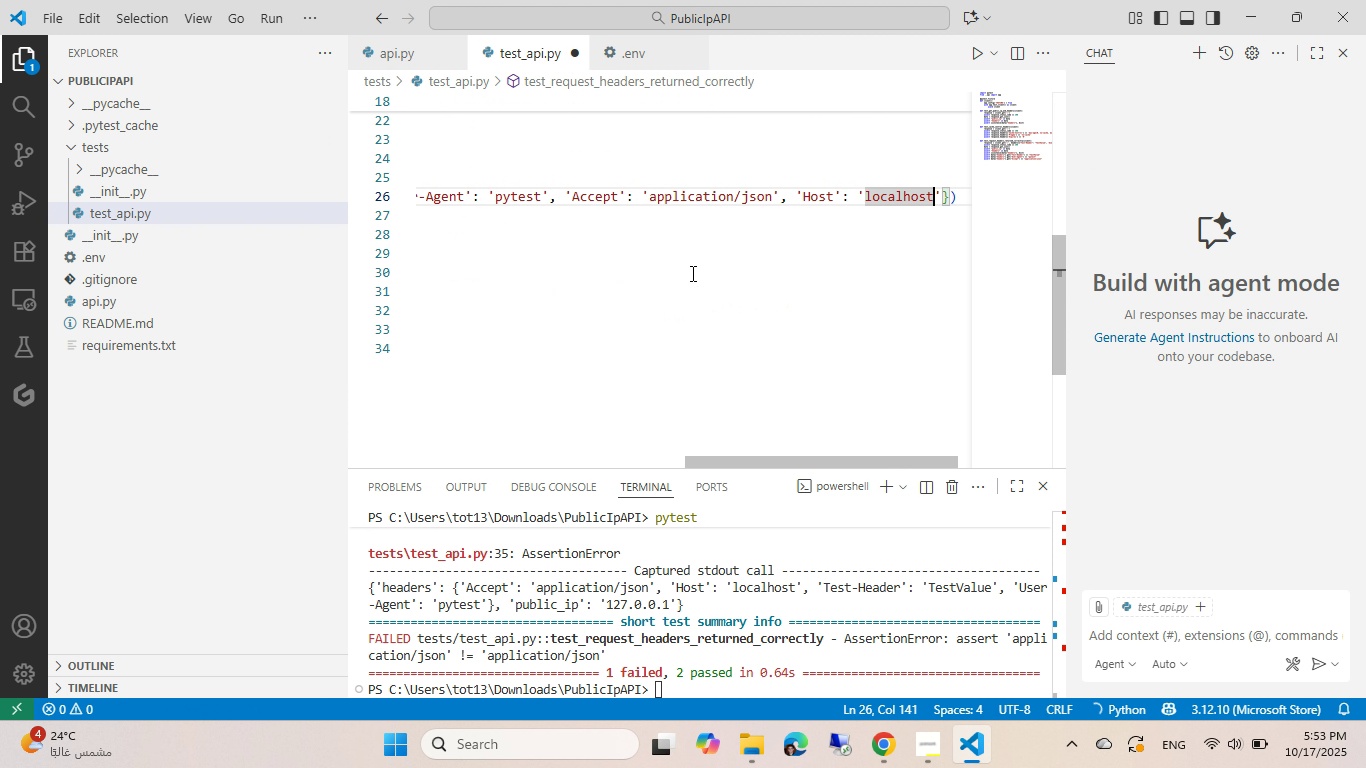 
key(Control+ControlLeft)
 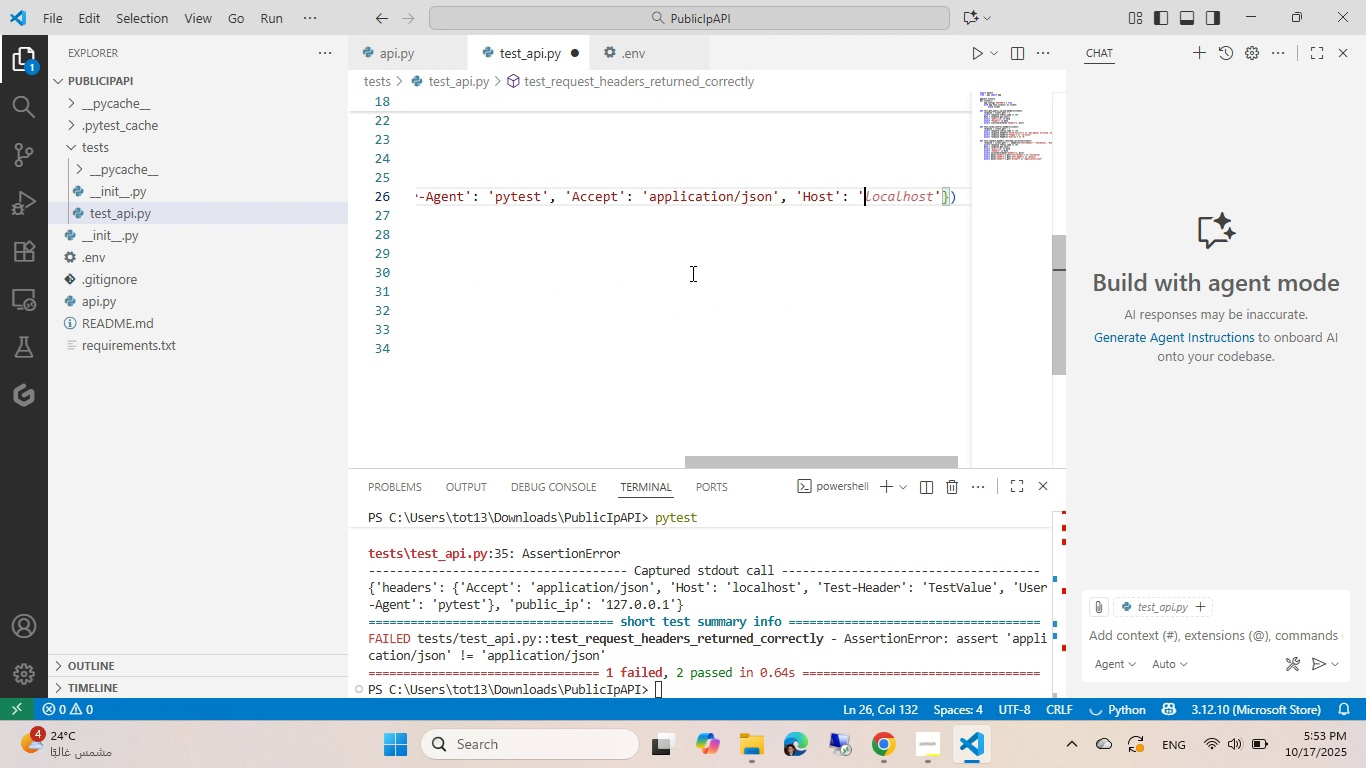 
key(Control+Backspace)
 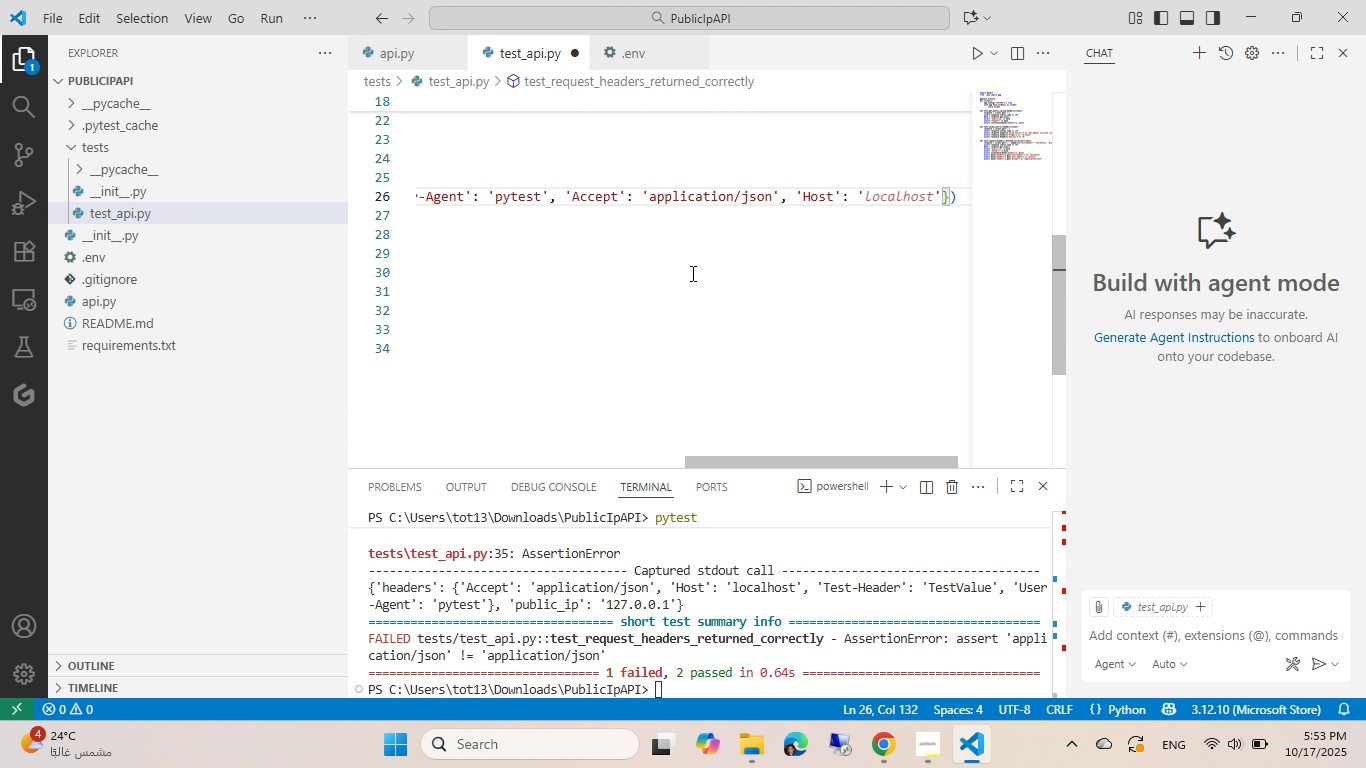 
key(Numpad4)
 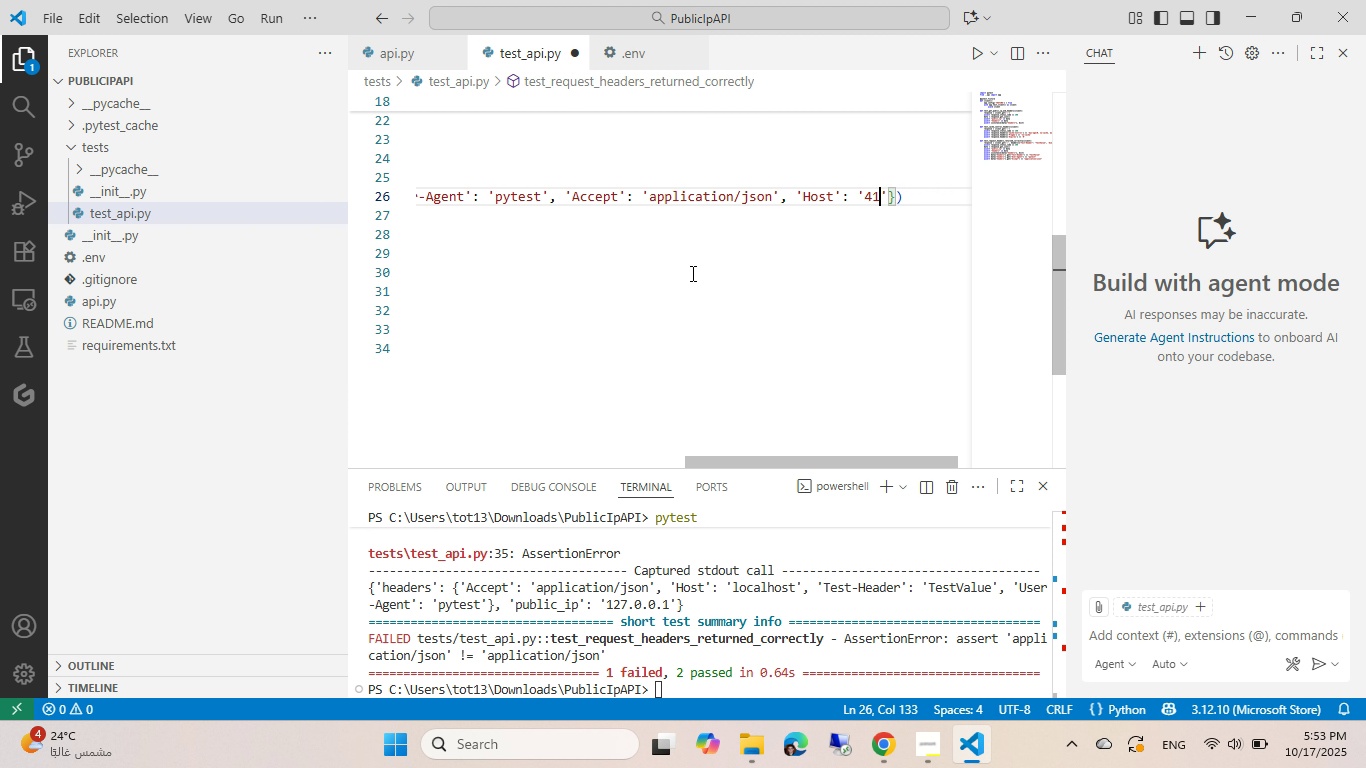 
key(Numpad1)
 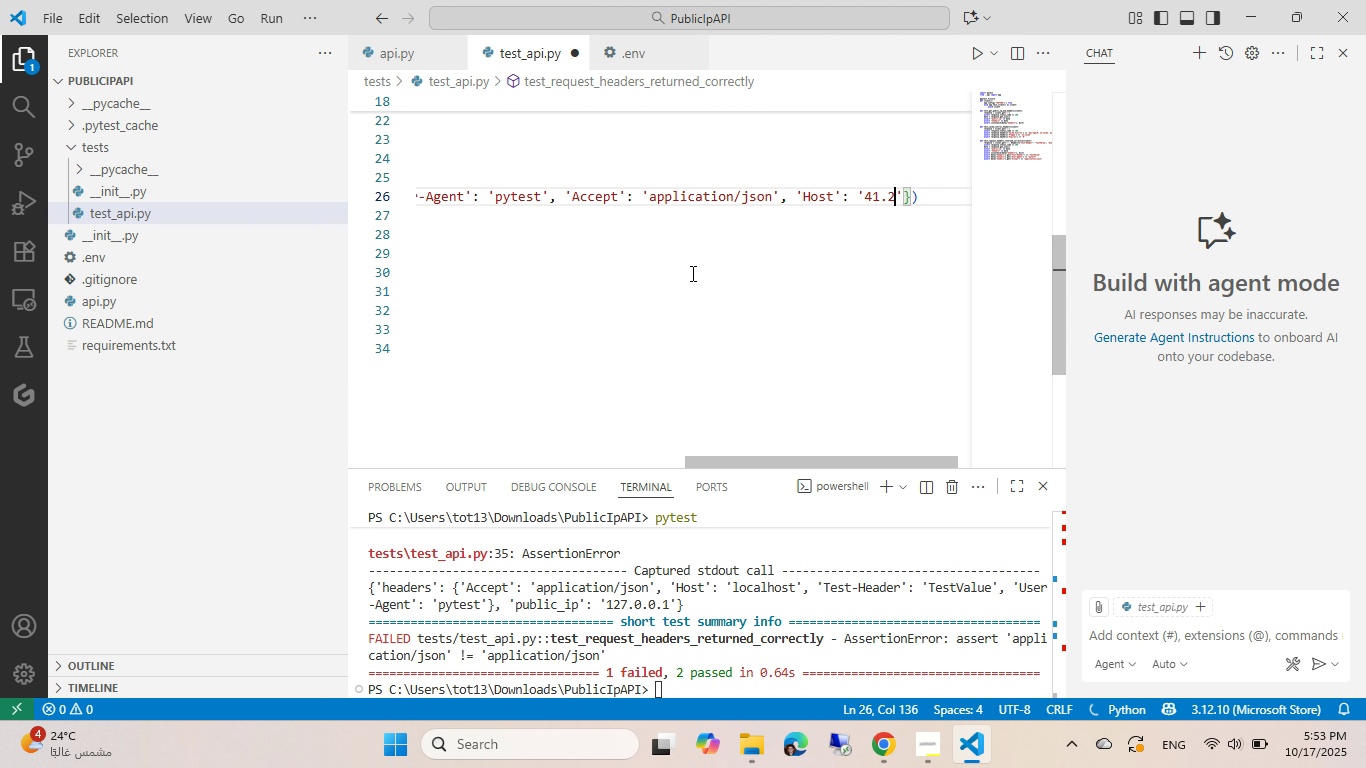 
key(NumpadDecimal)
 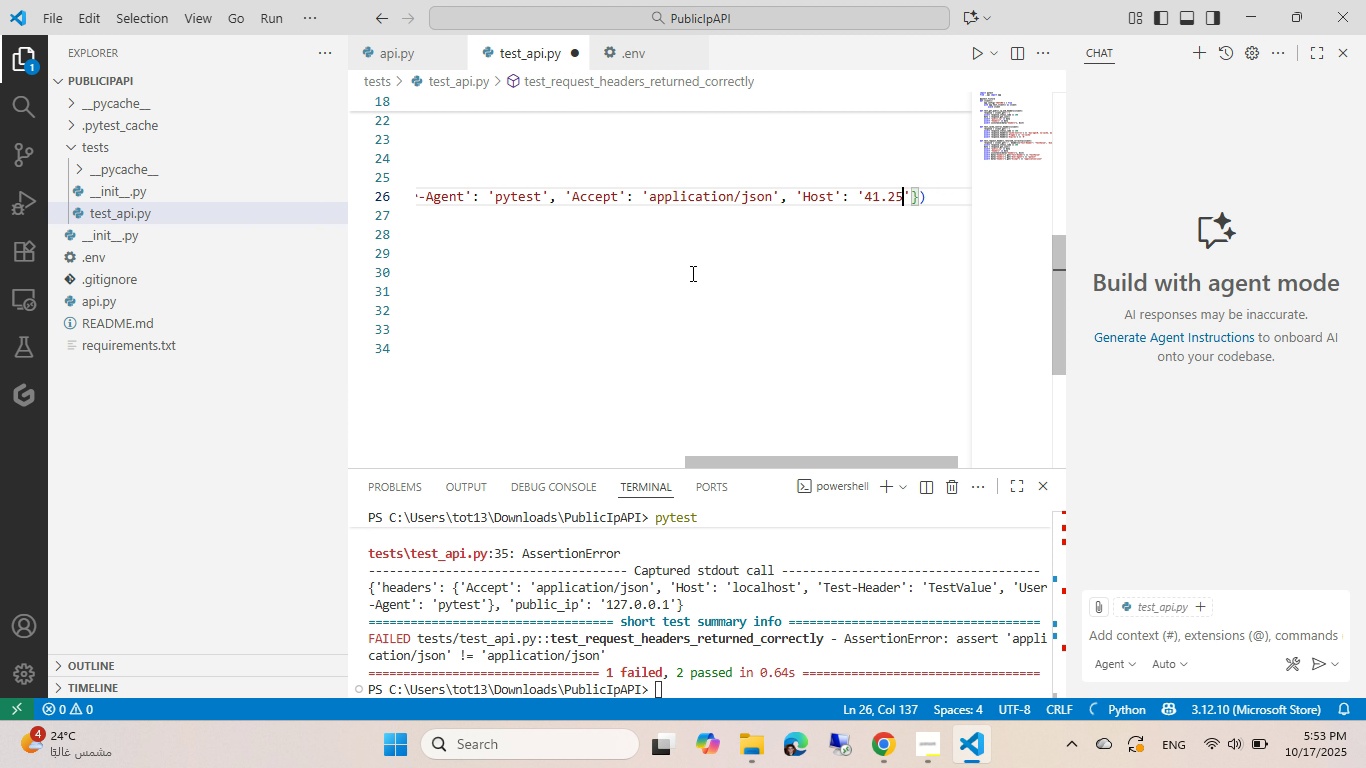 
key(Numpad2)
 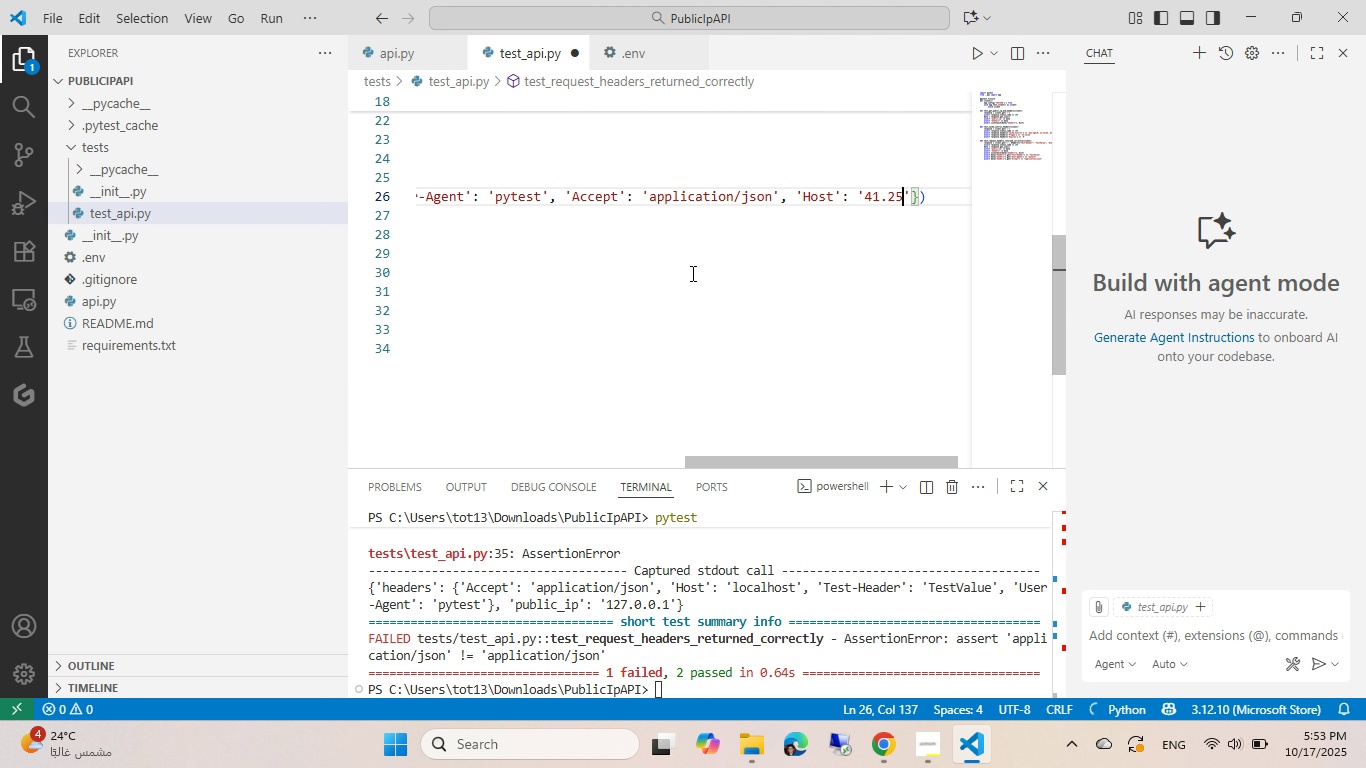 
key(Numpad5)
 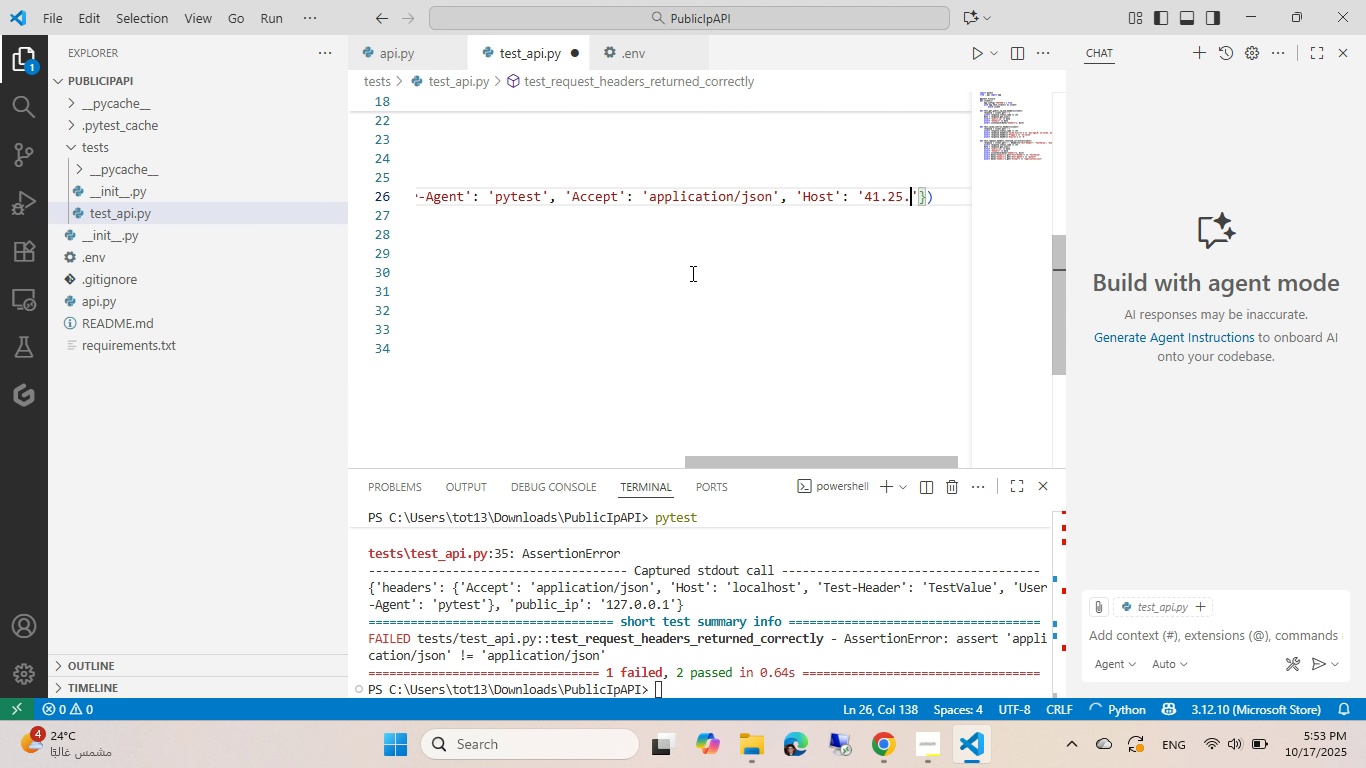 
key(NumpadDecimal)
 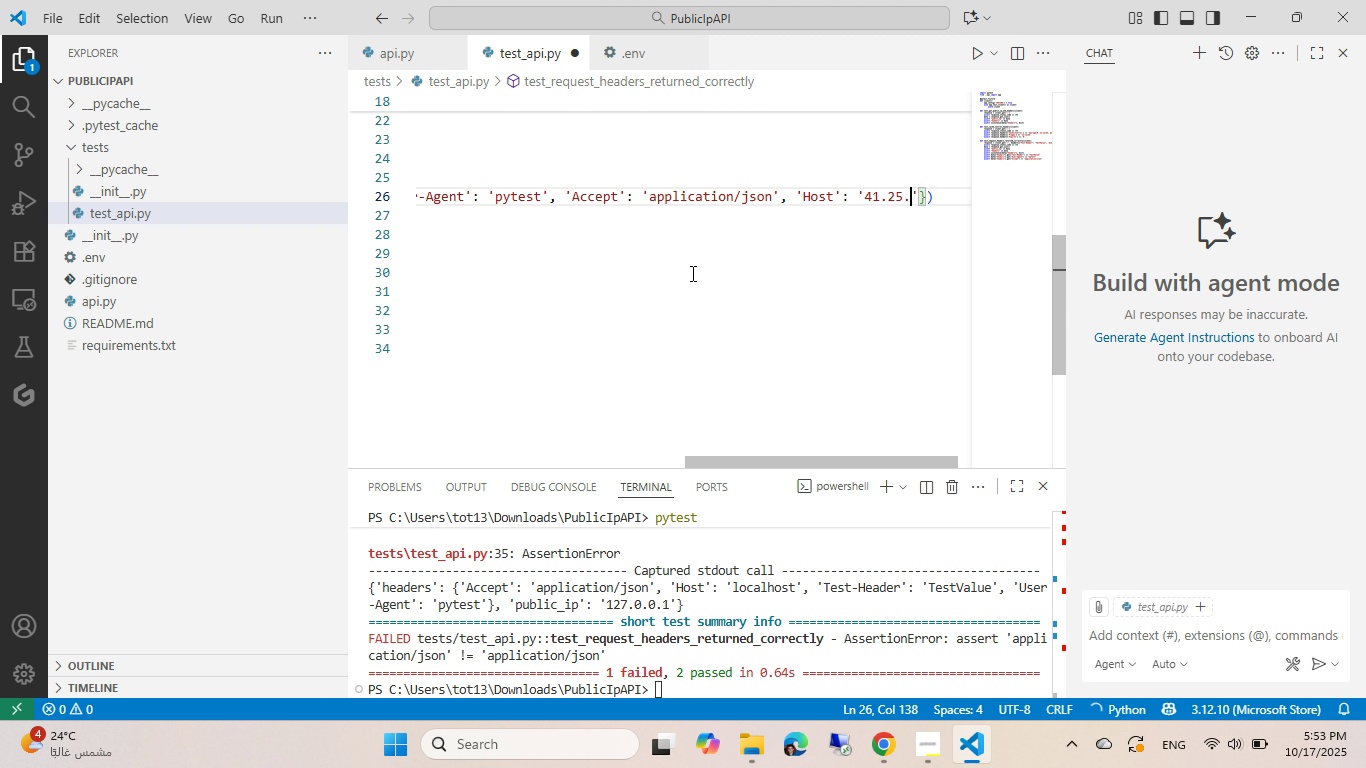 
key(Numpad3)
 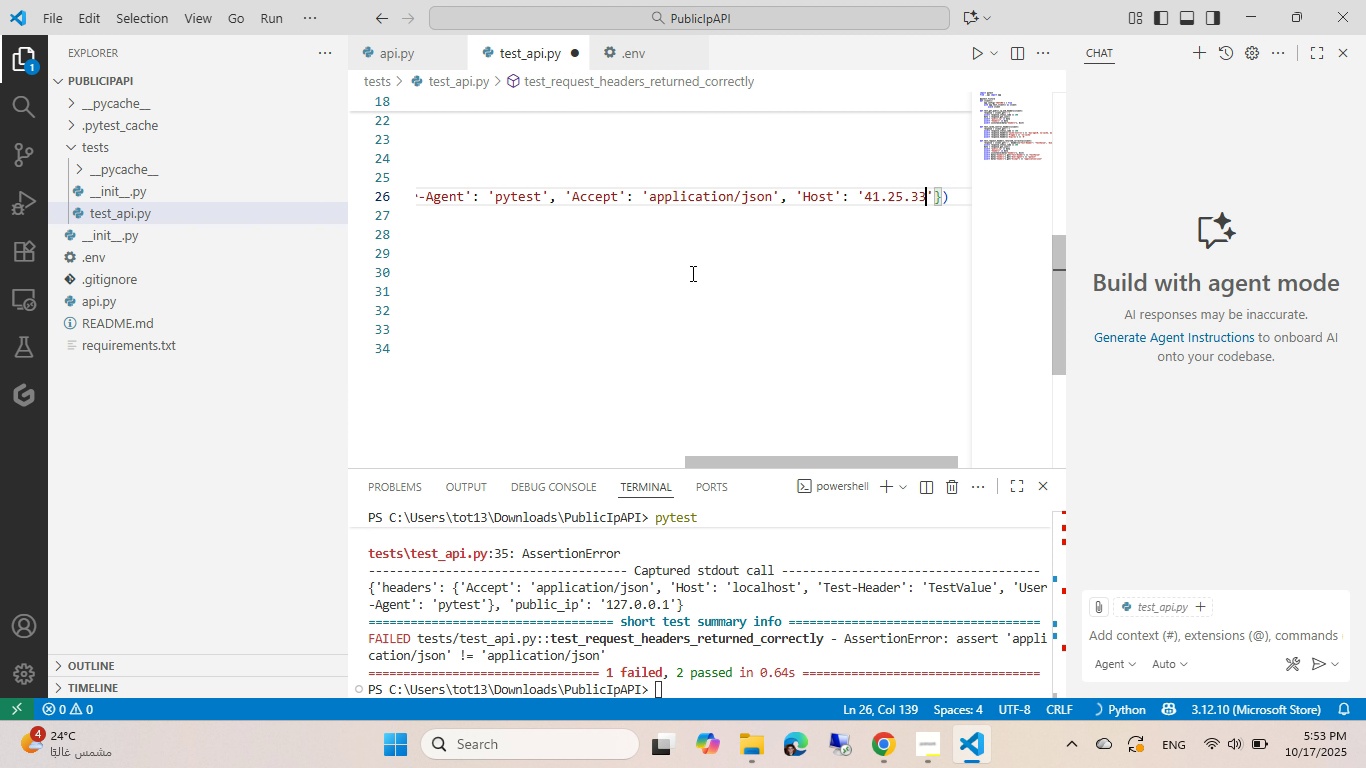 
key(Numpad3)
 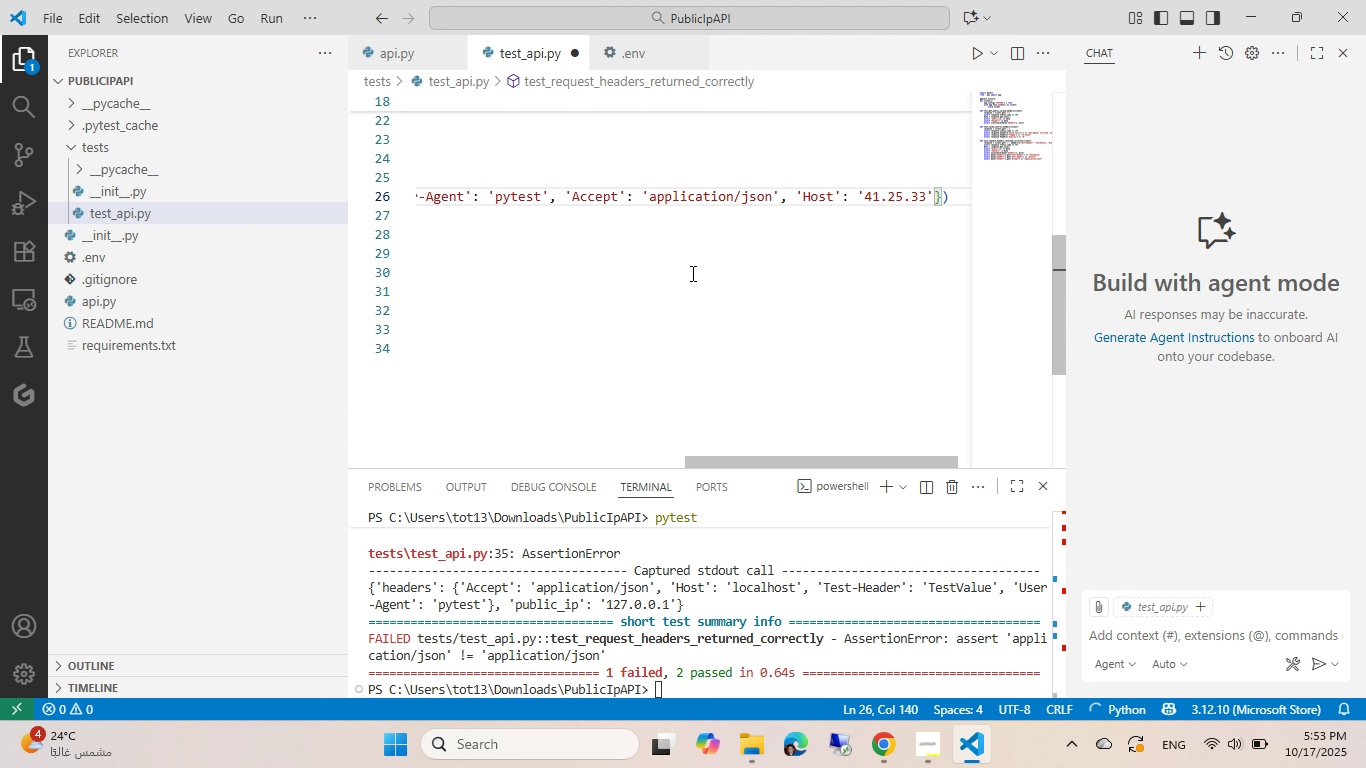 
key(NumpadDecimal)
 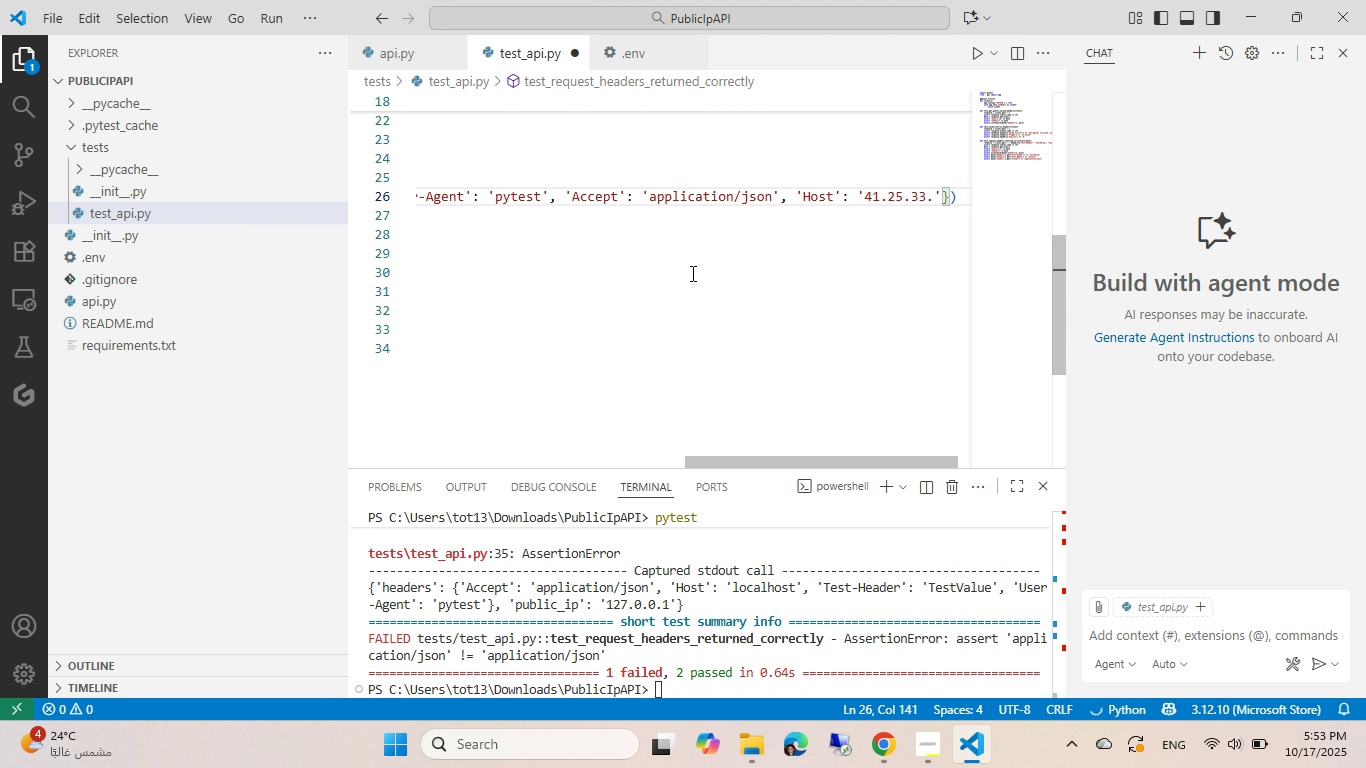 
key(Numpad8)
 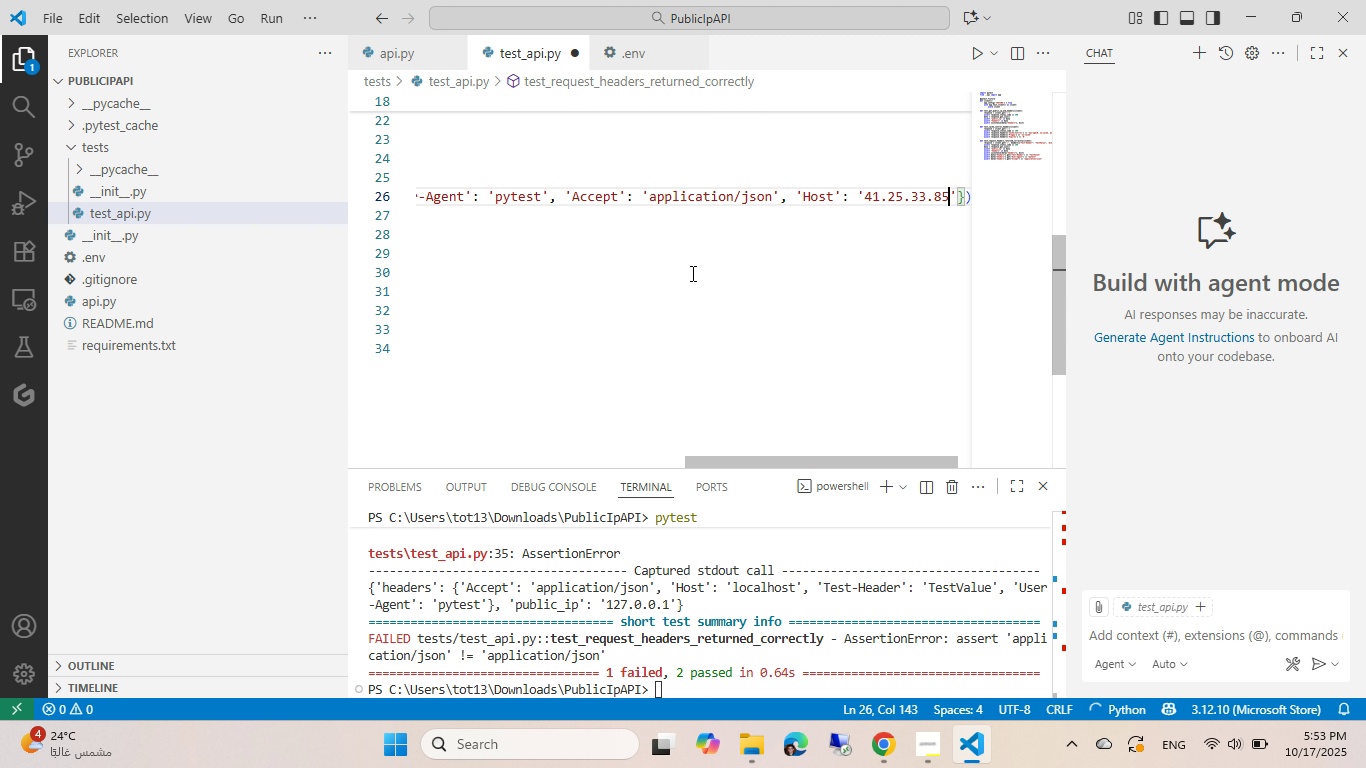 
key(Numpad5)
 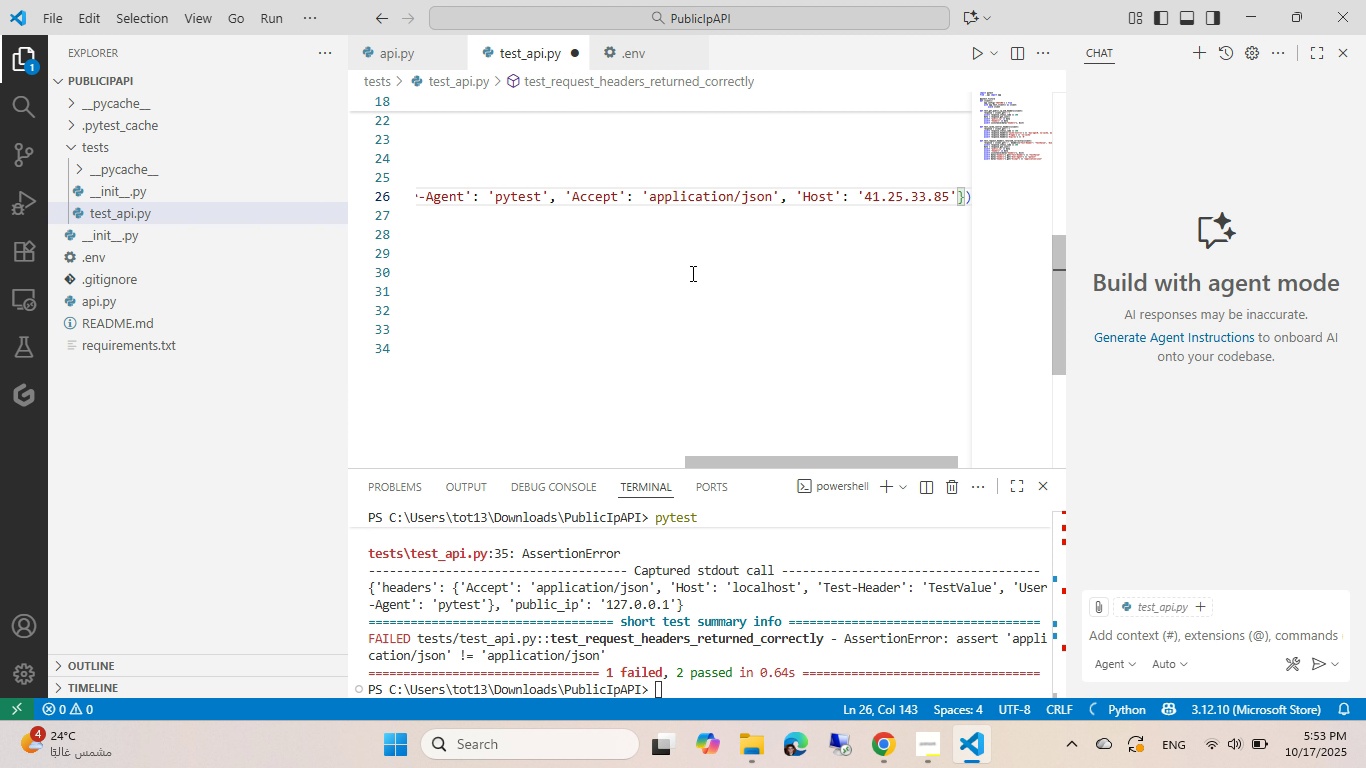 
key(Control+ControlLeft)
 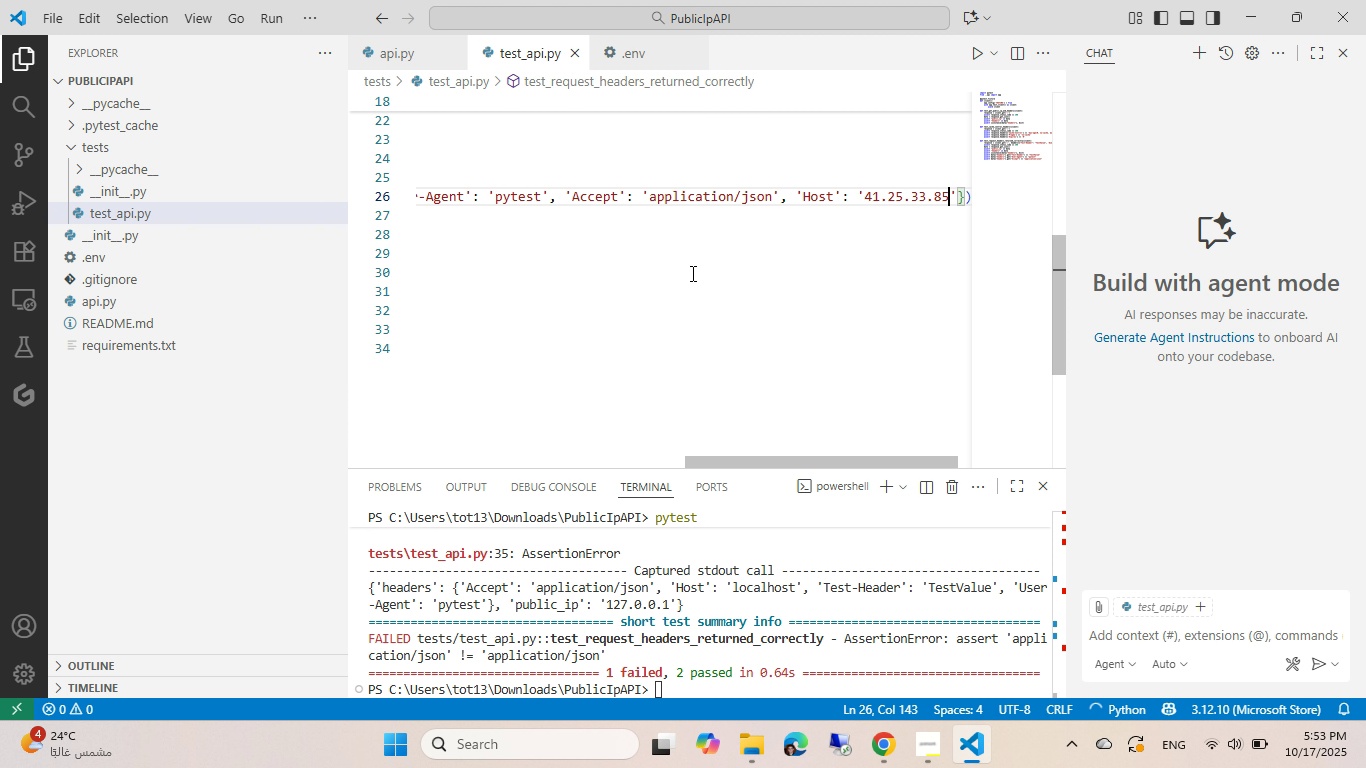 
key(Control+S)
 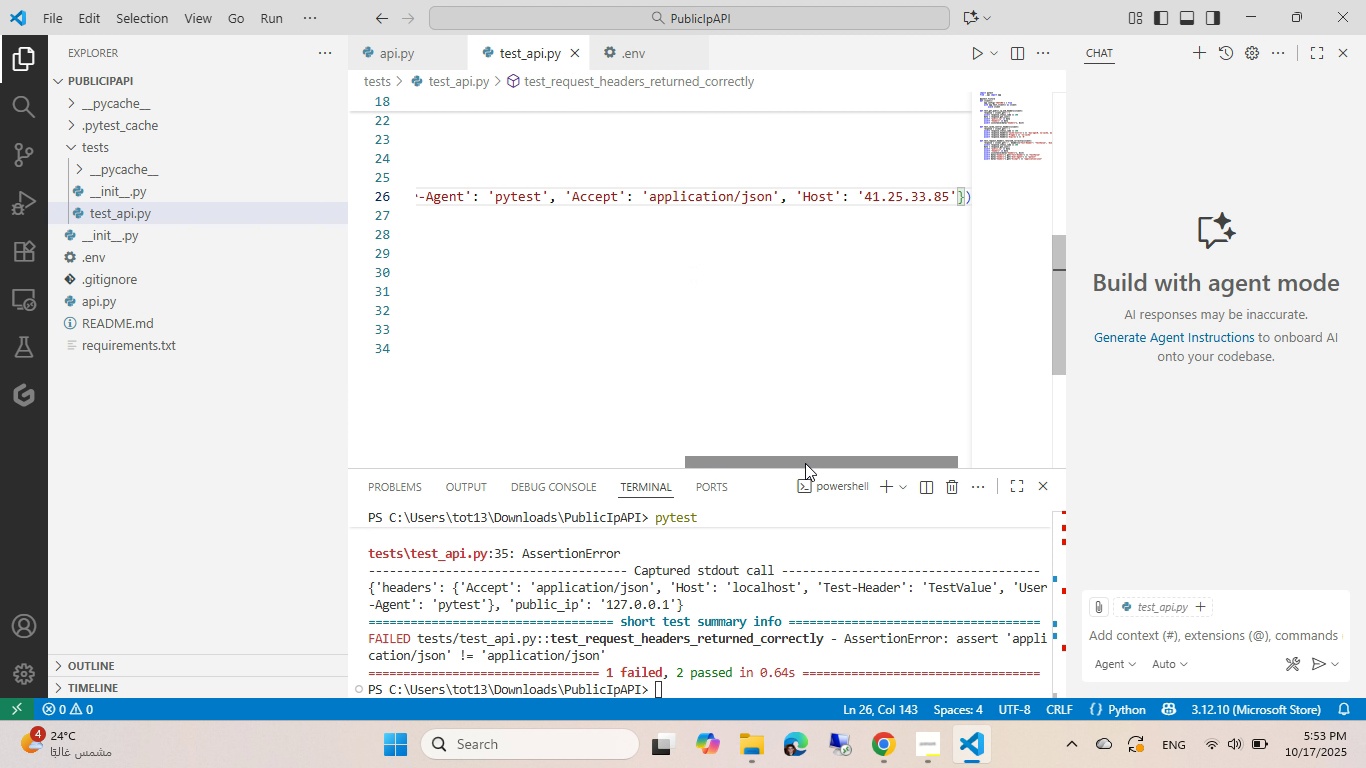 
left_click_drag(start_coordinate=[804, 461], to_coordinate=[466, 466])
 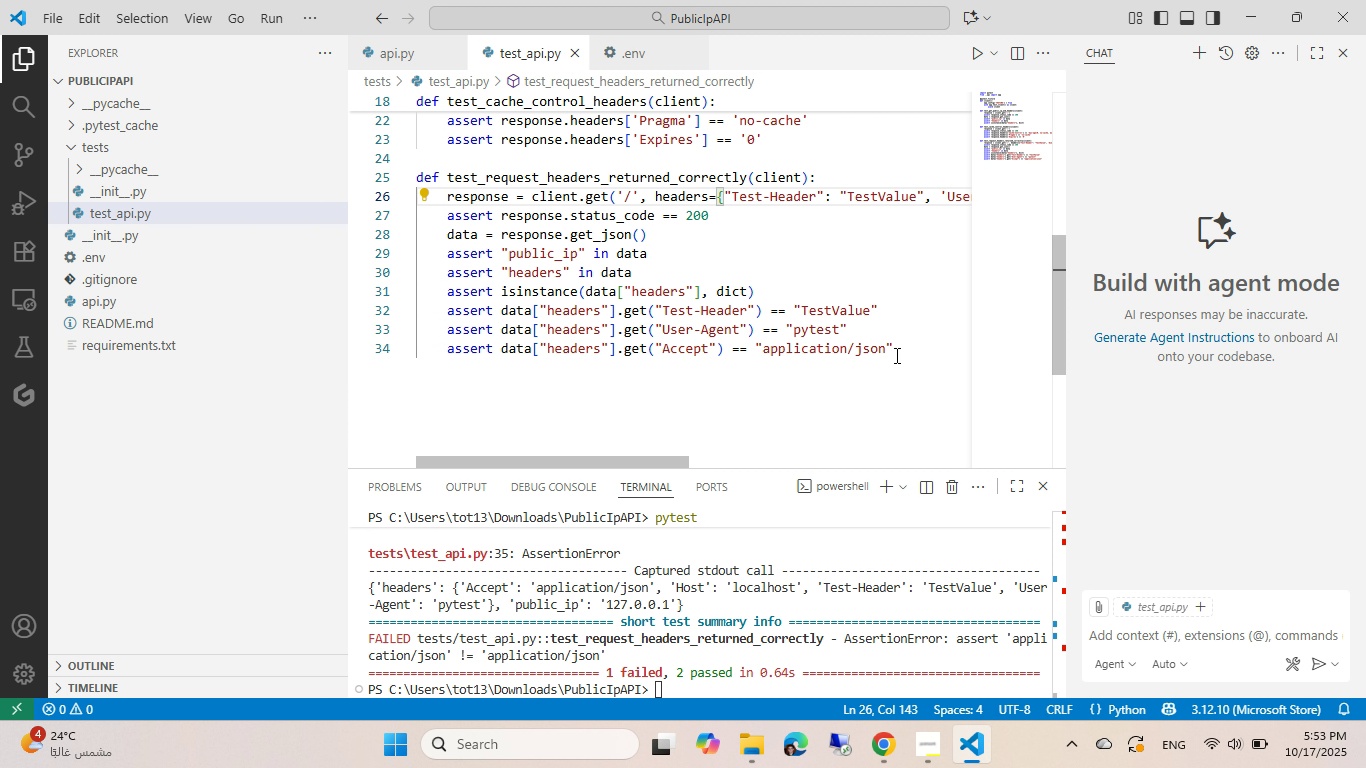 
left_click([900, 351])
 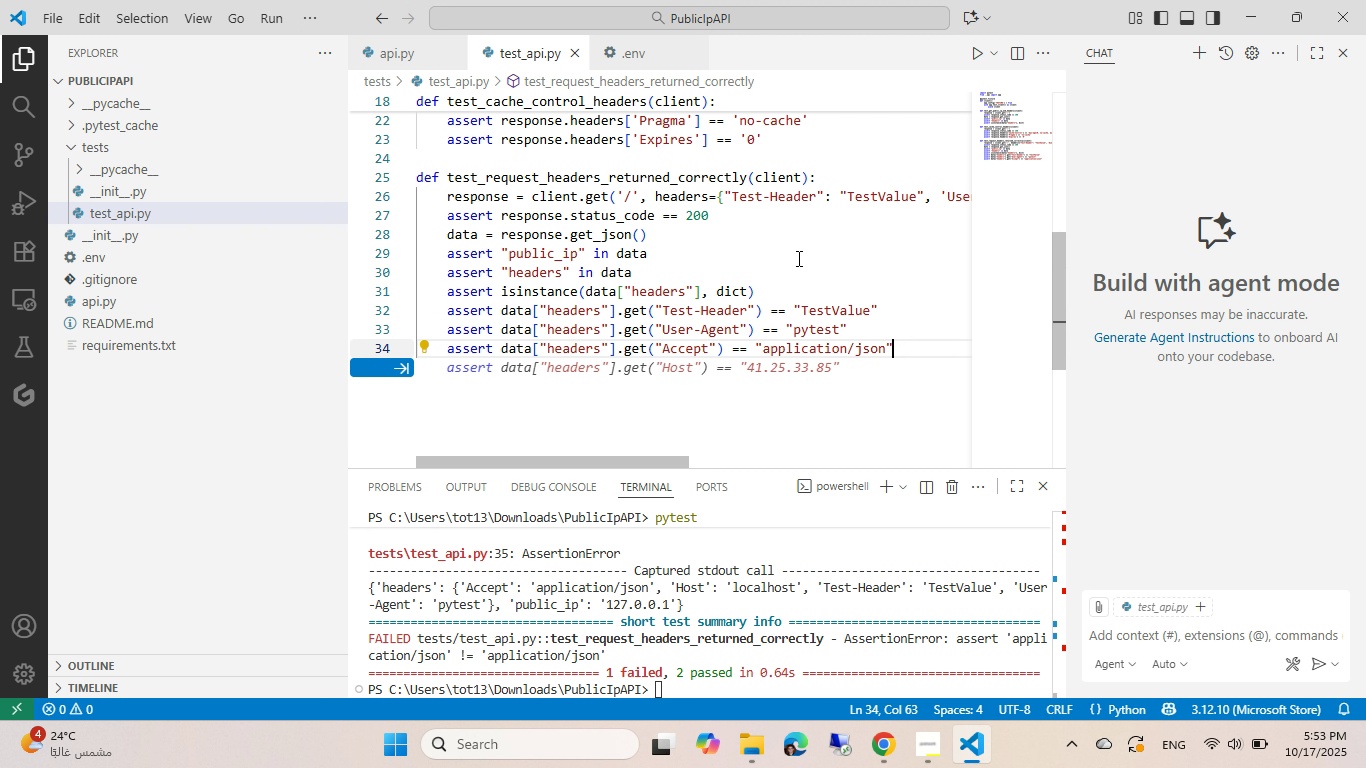 
wait(5.25)
 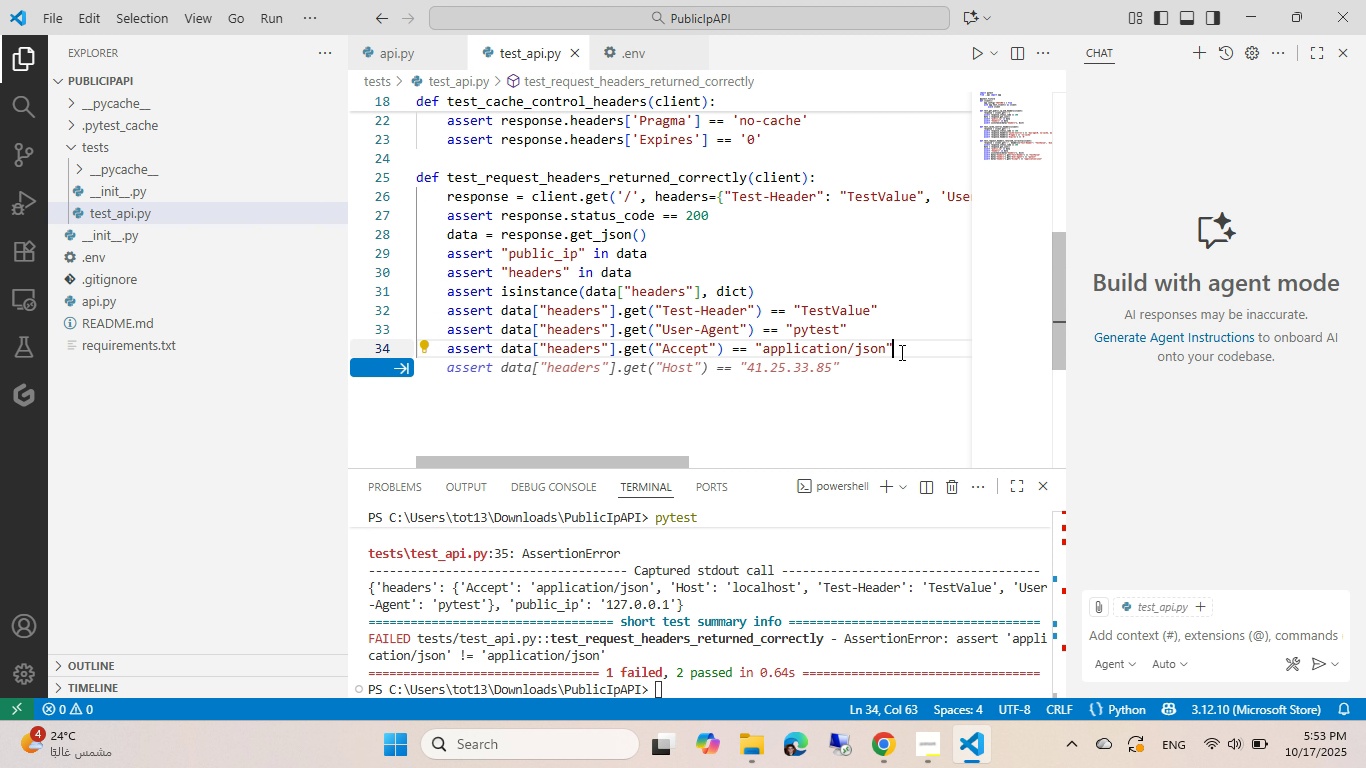 
key(Escape)
 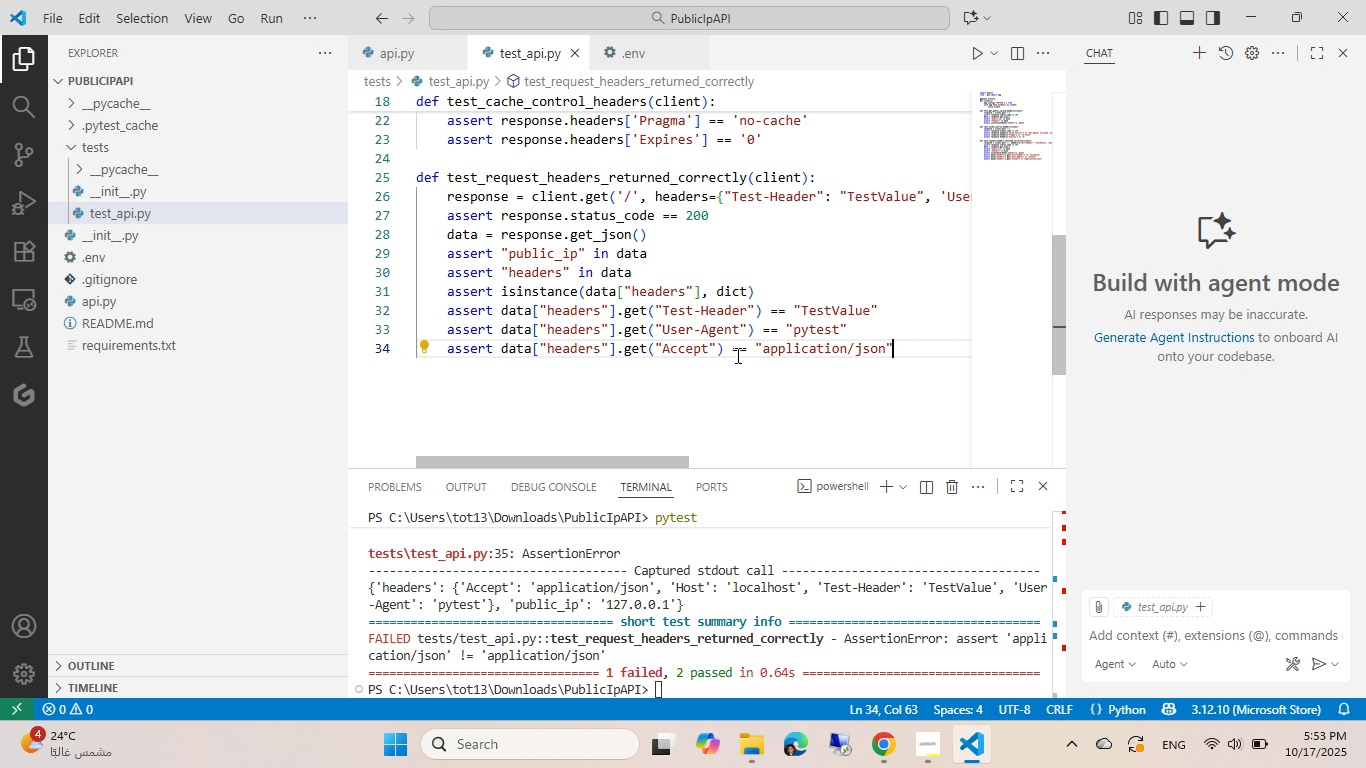 
left_click([736, 355])
 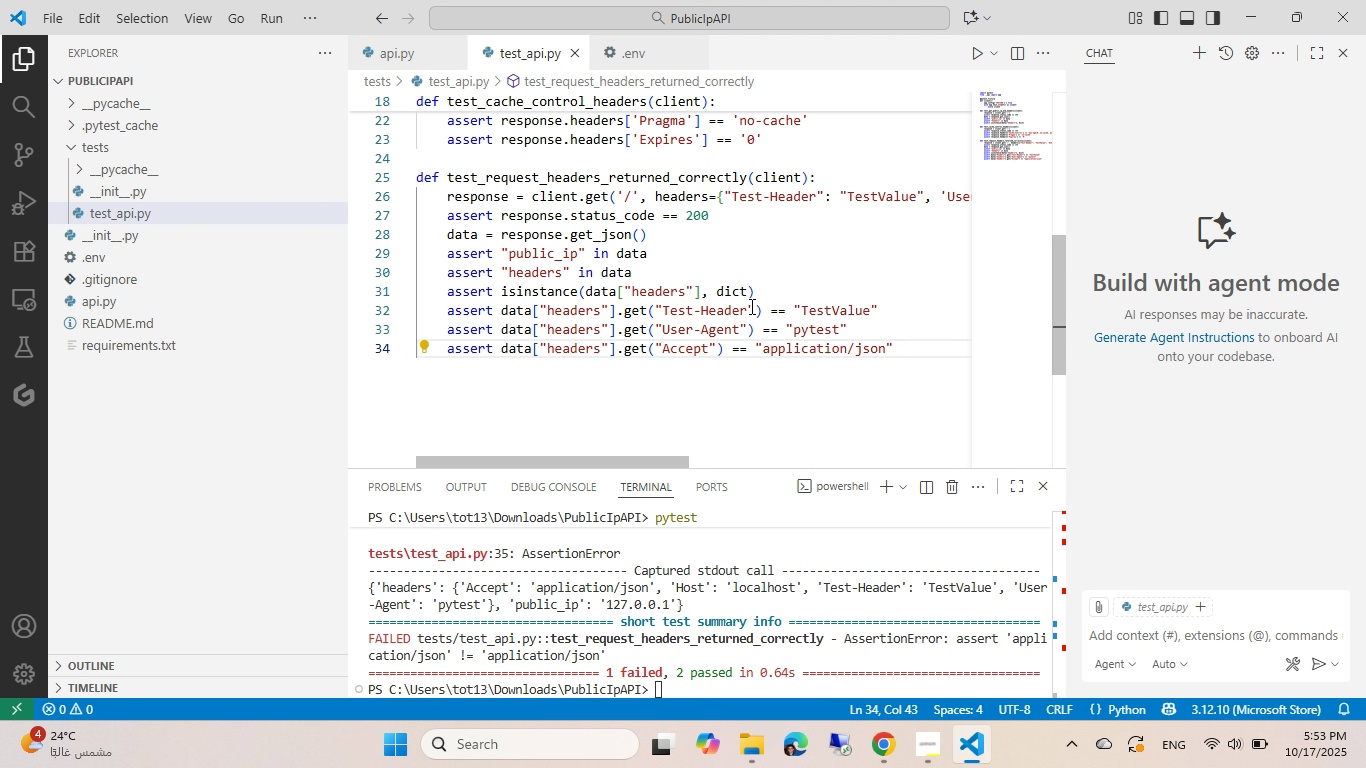 
key(Backspace)
type(1print()
key(Tab)
 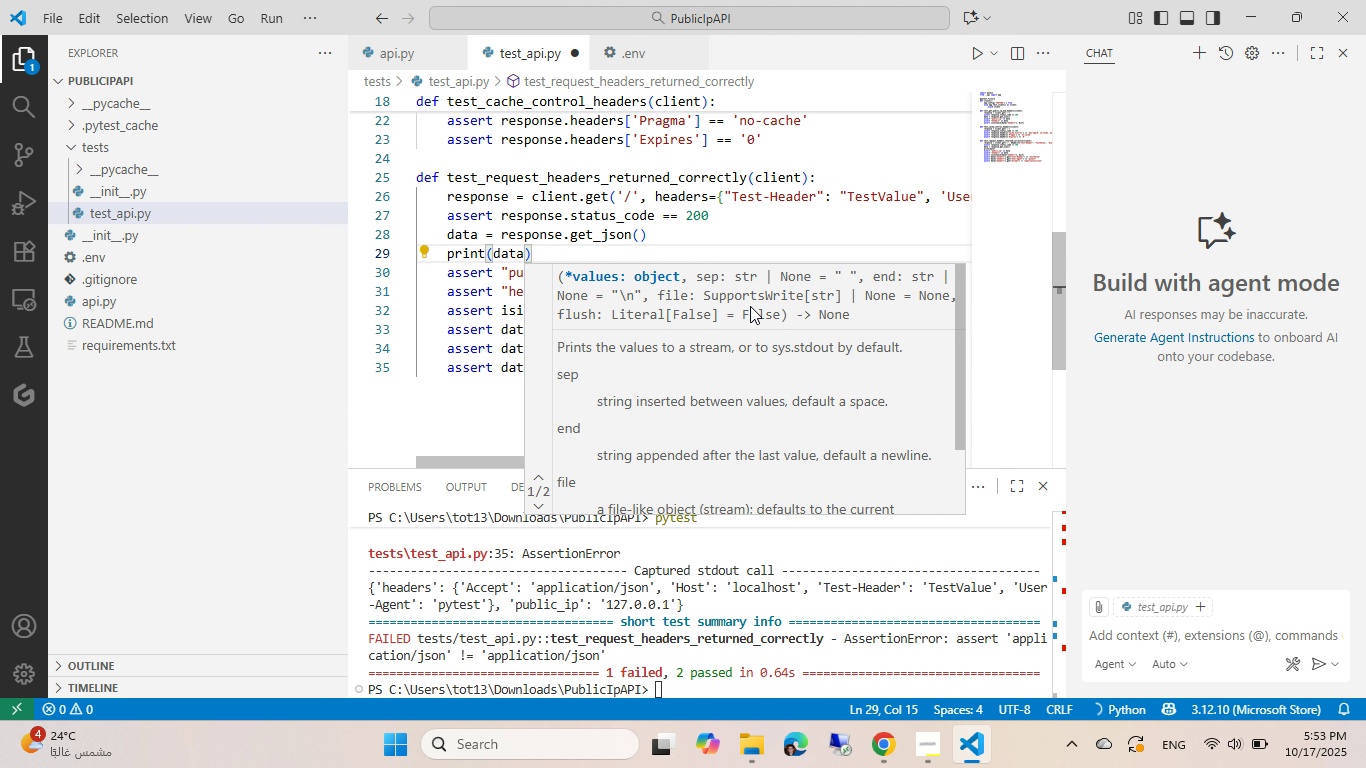 
hold_key(key=ArrowUp, duration=0.73)
 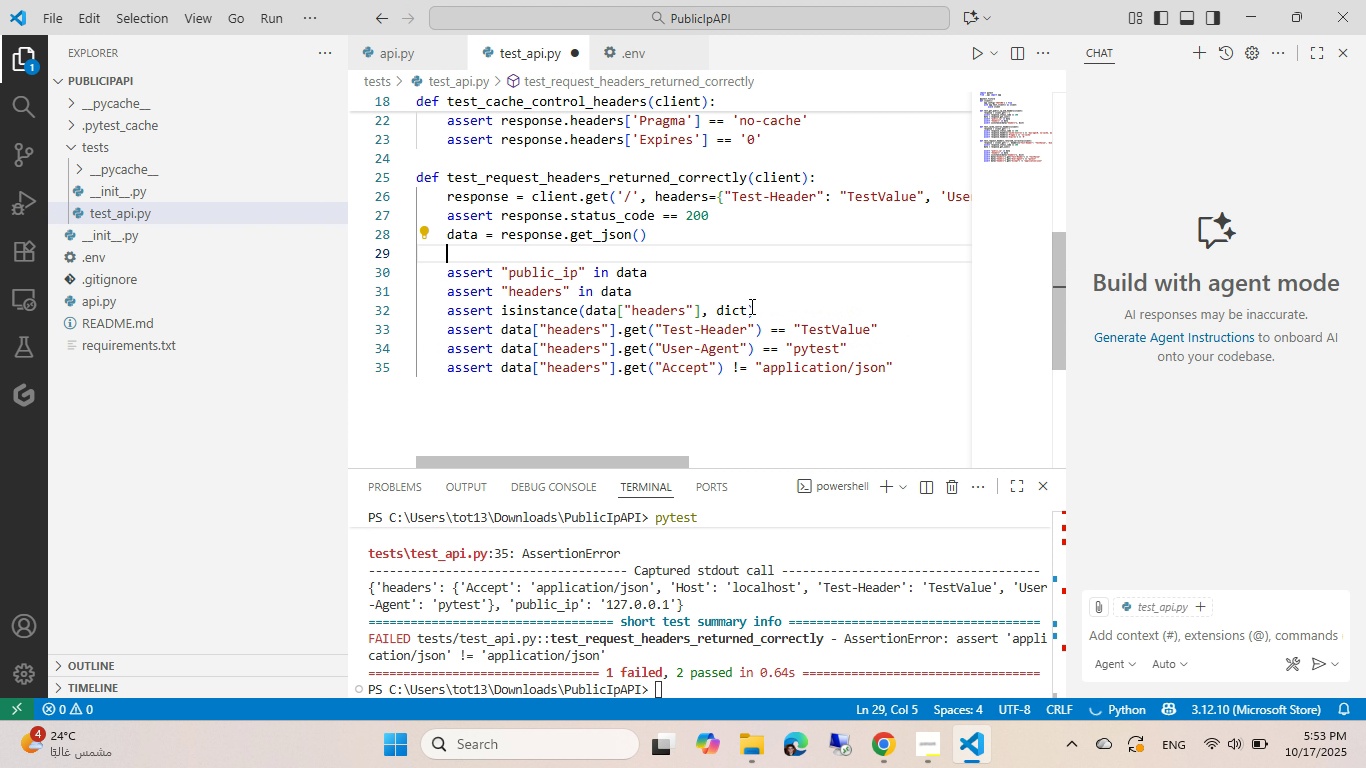 
hold_key(key=ArrowUp, duration=5.19)
 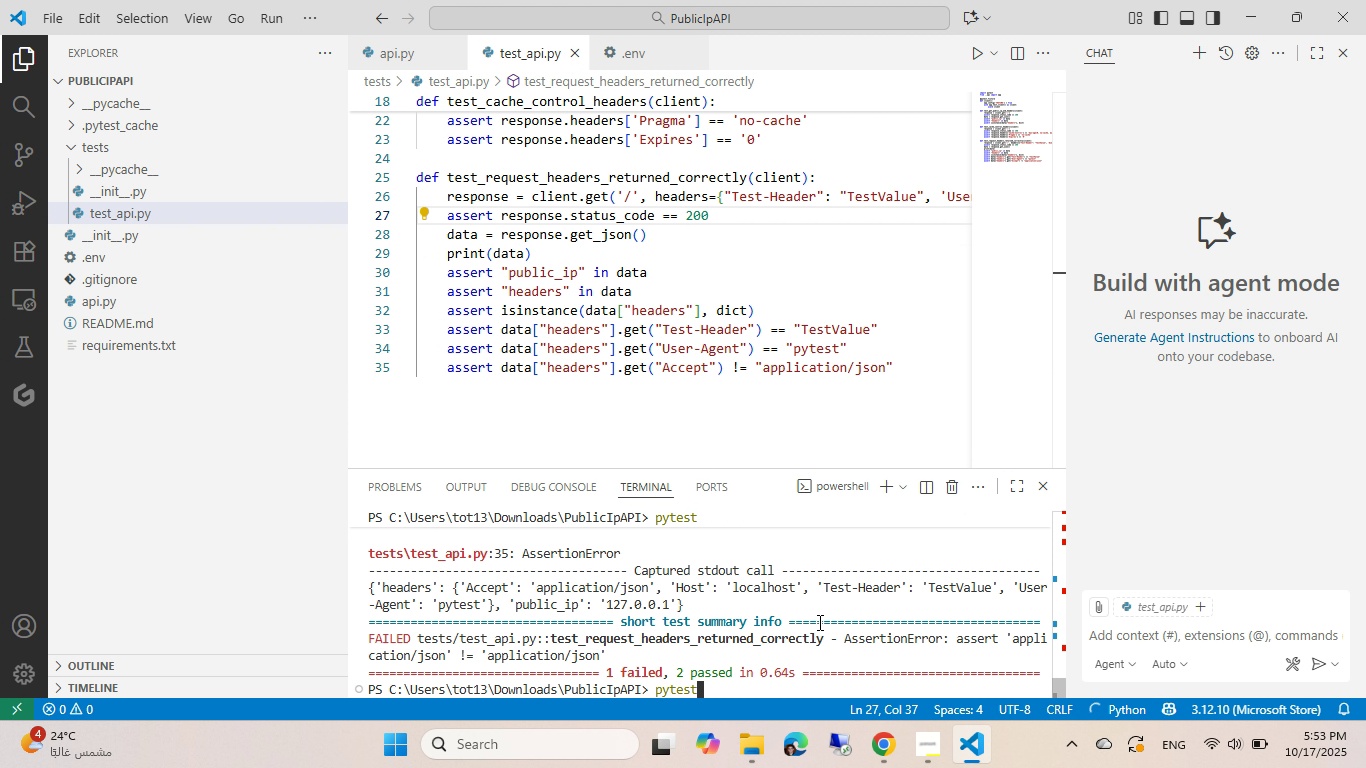 
hold_key(key=Enter, duration=0.44)
 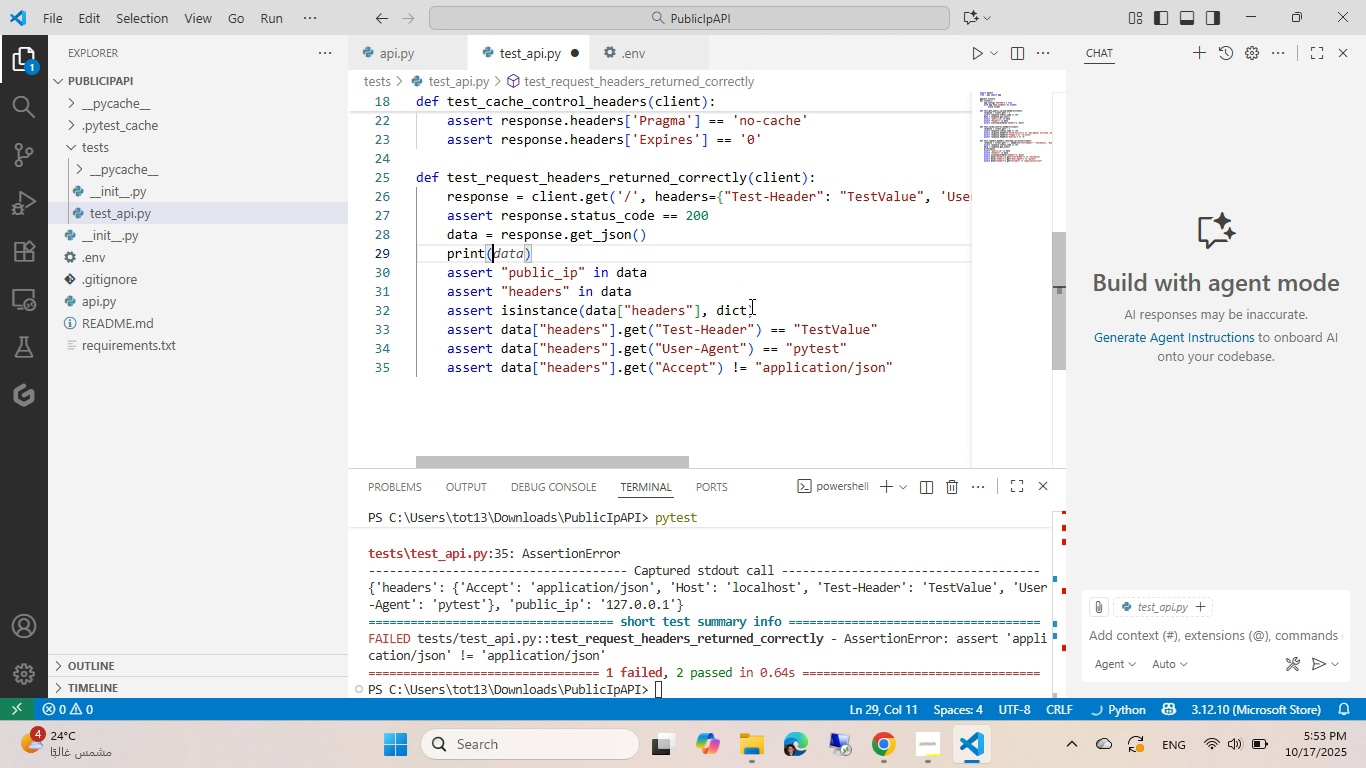 
key(Control+ControlLeft)
 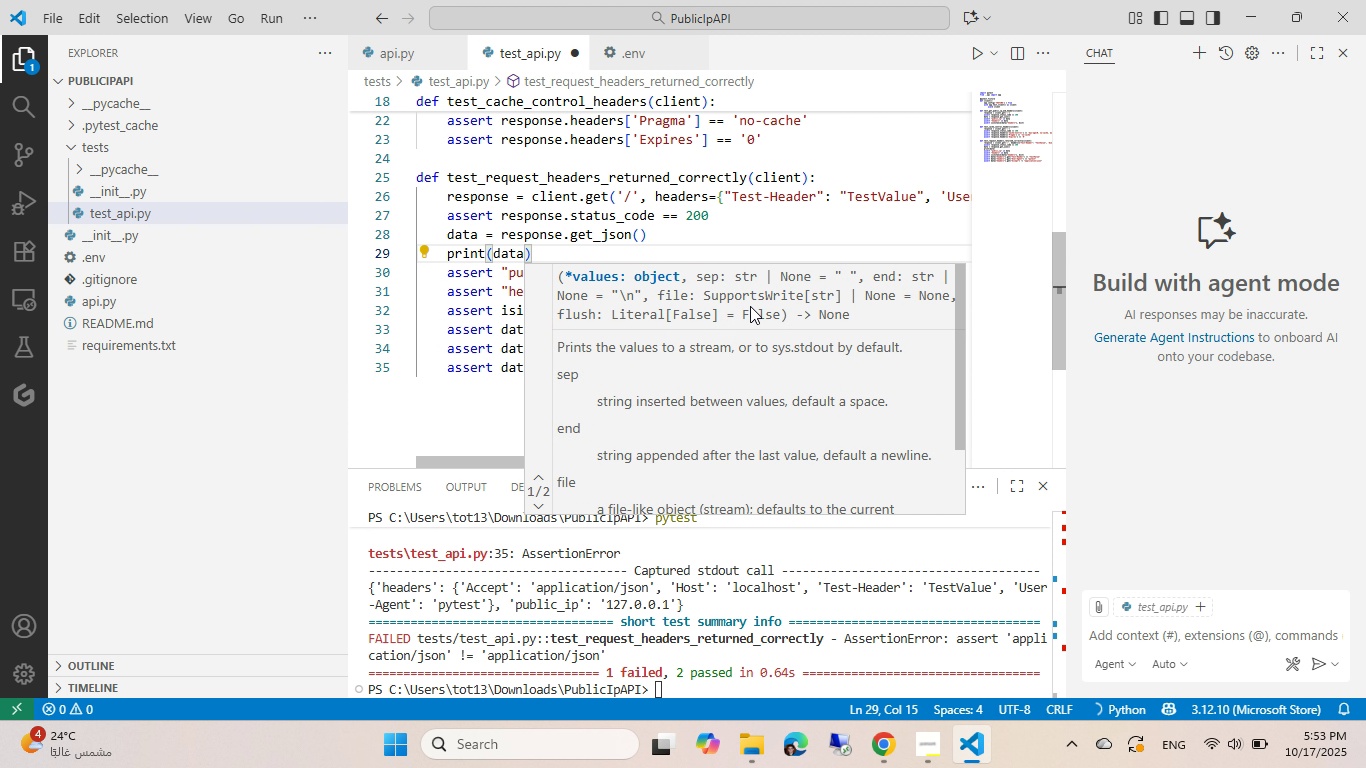 
key(S)
 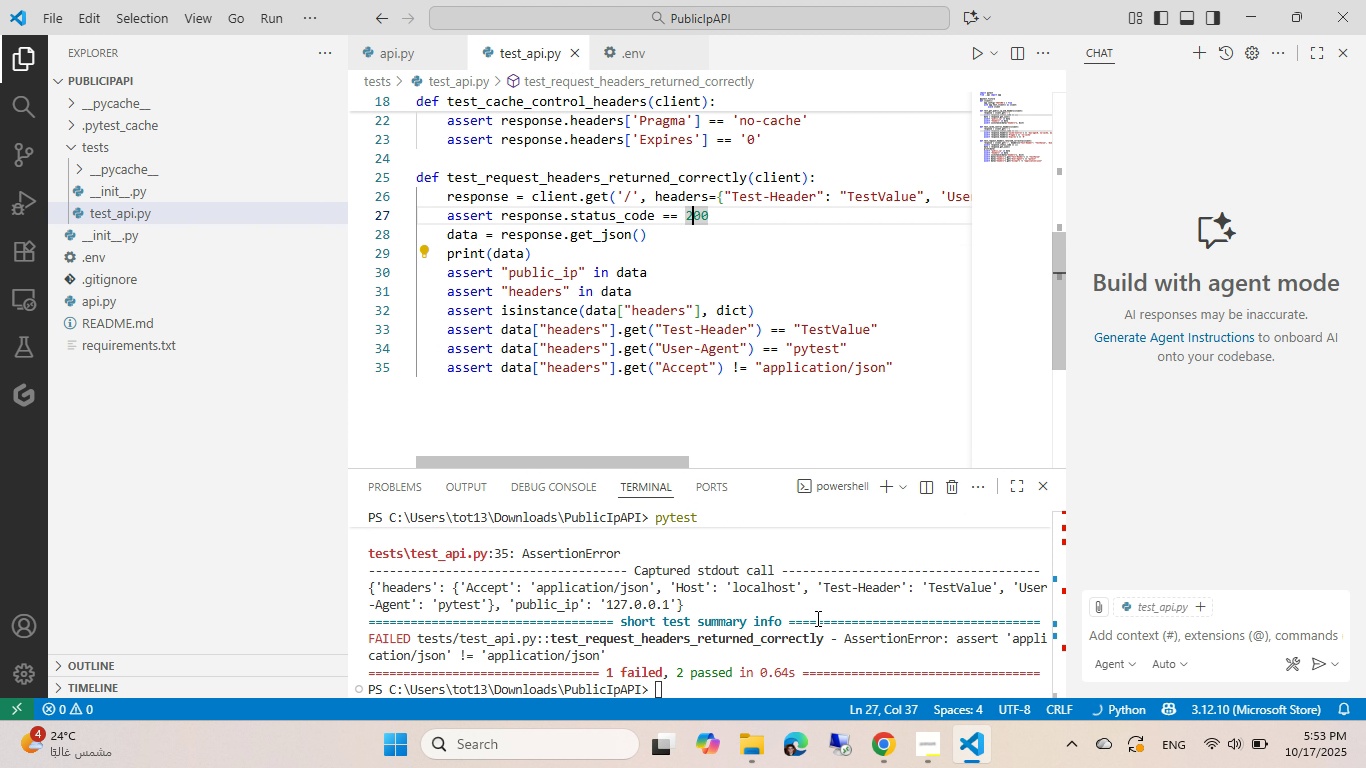 
double_click([817, 619])
 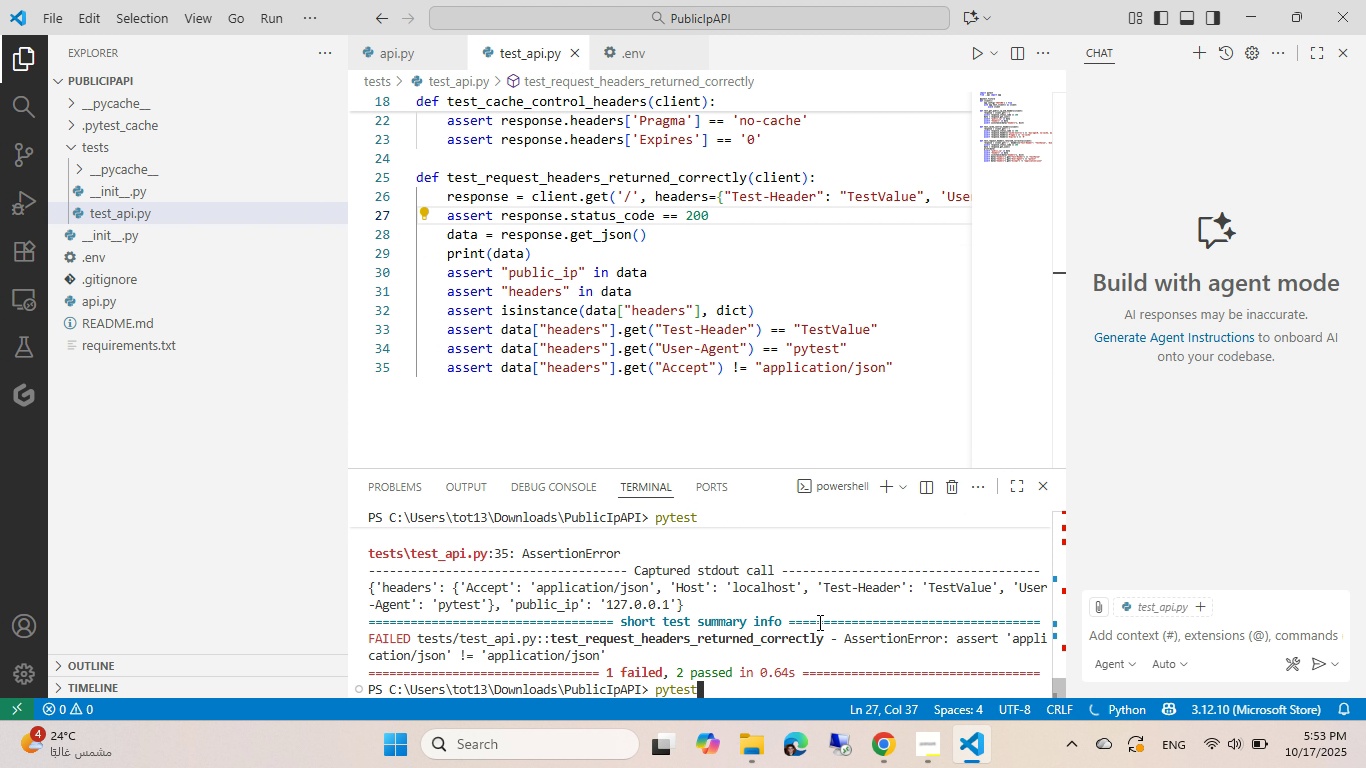 
key(Enter)
 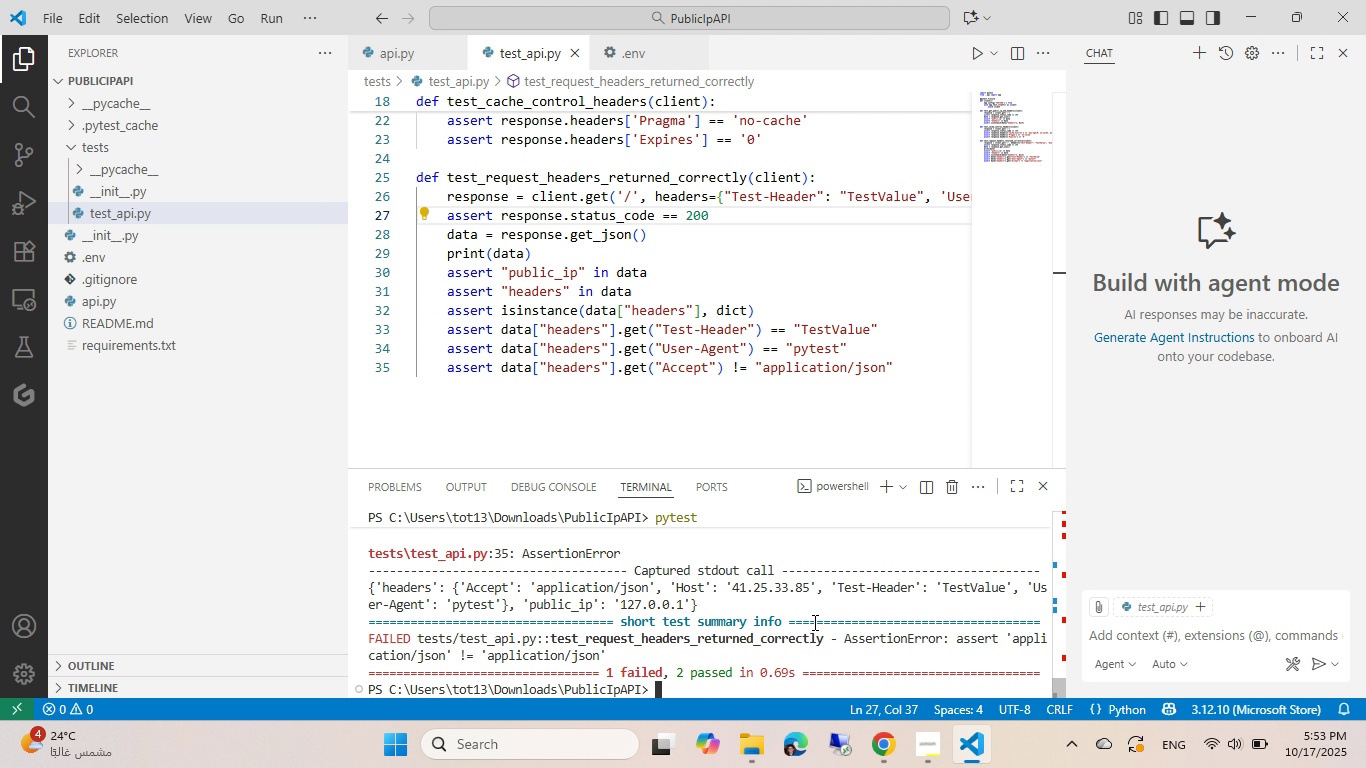 
wait(7.33)
 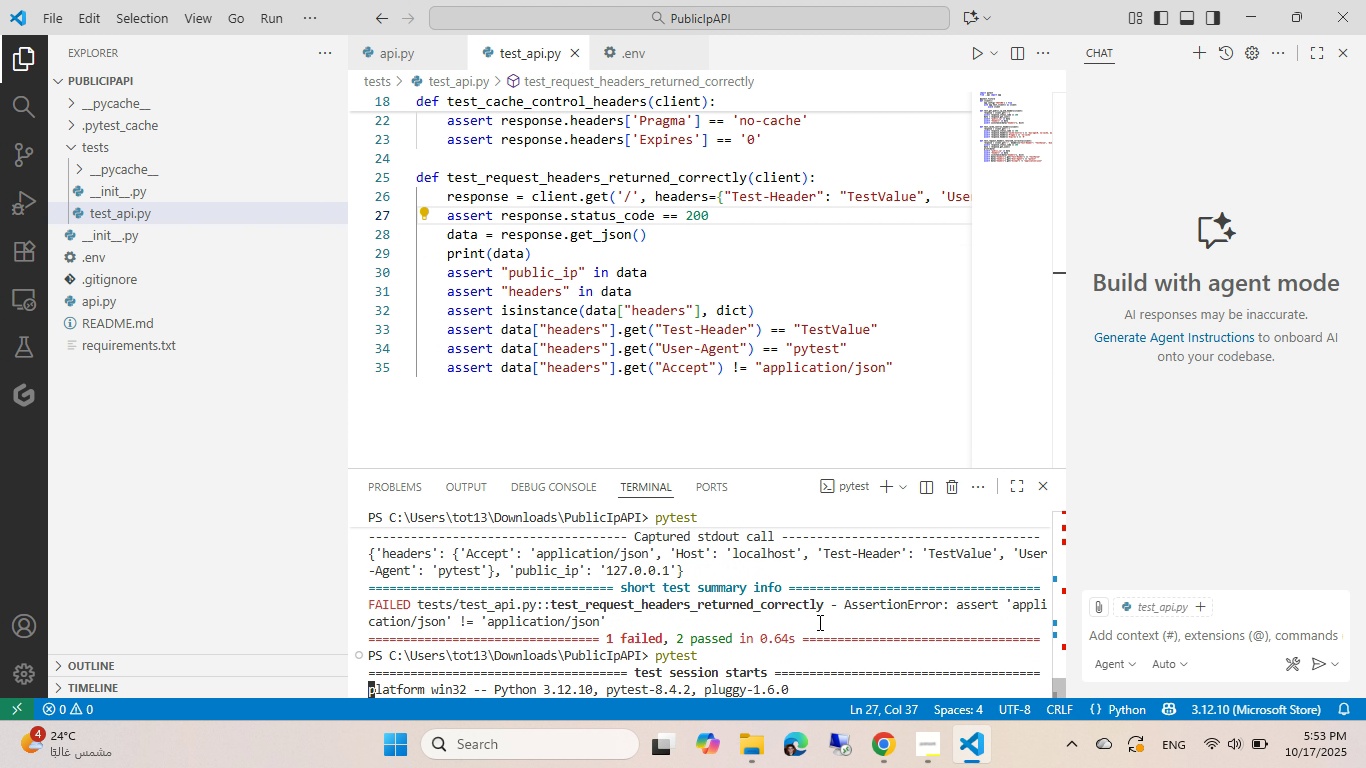 
left_click([666, 279])
 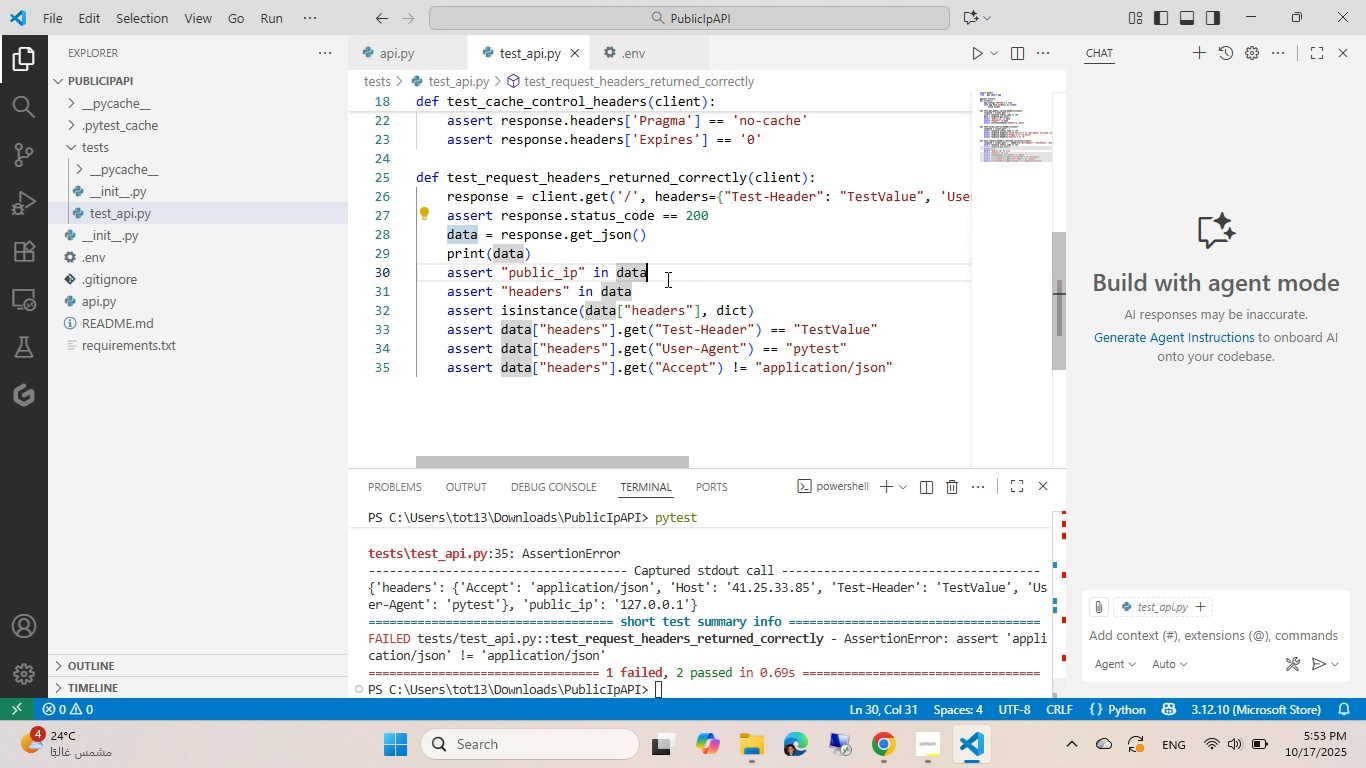 
key(Control+Z)
 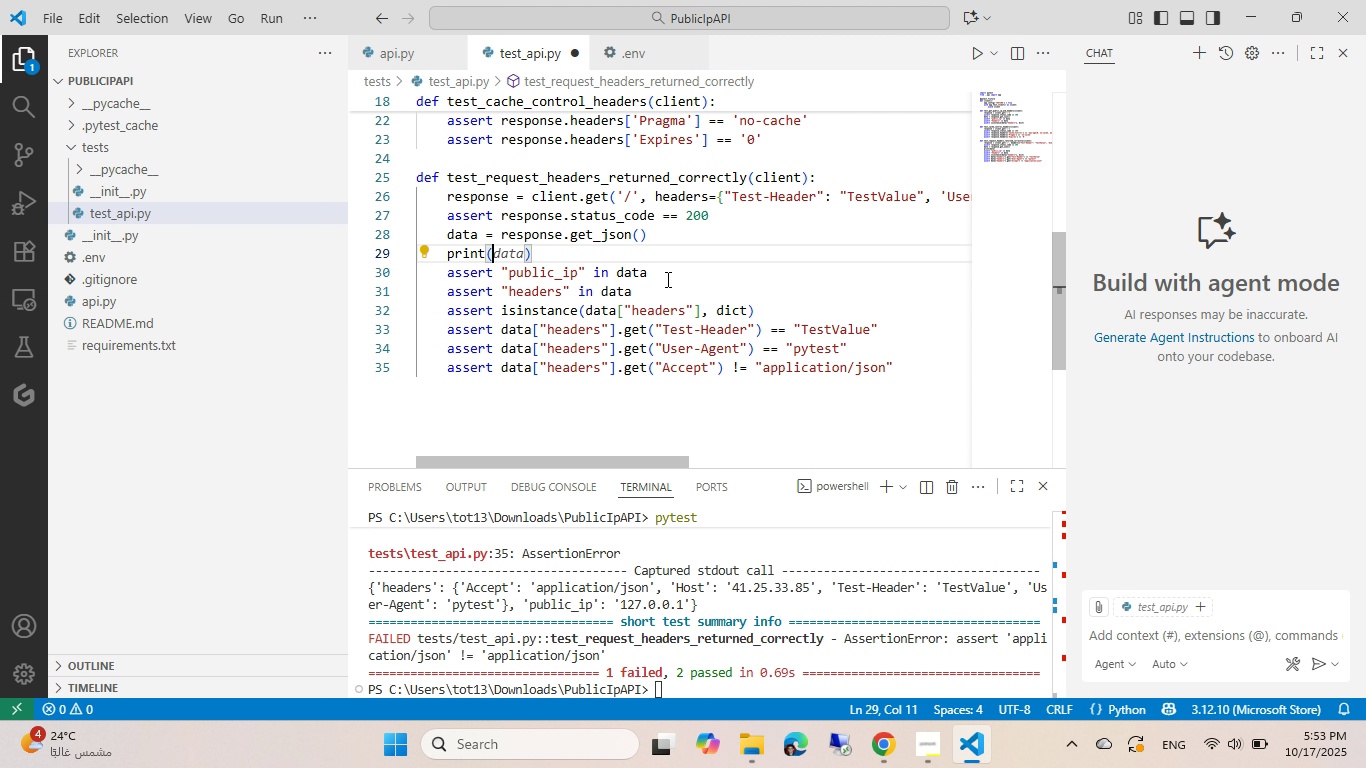 
key(Z)
 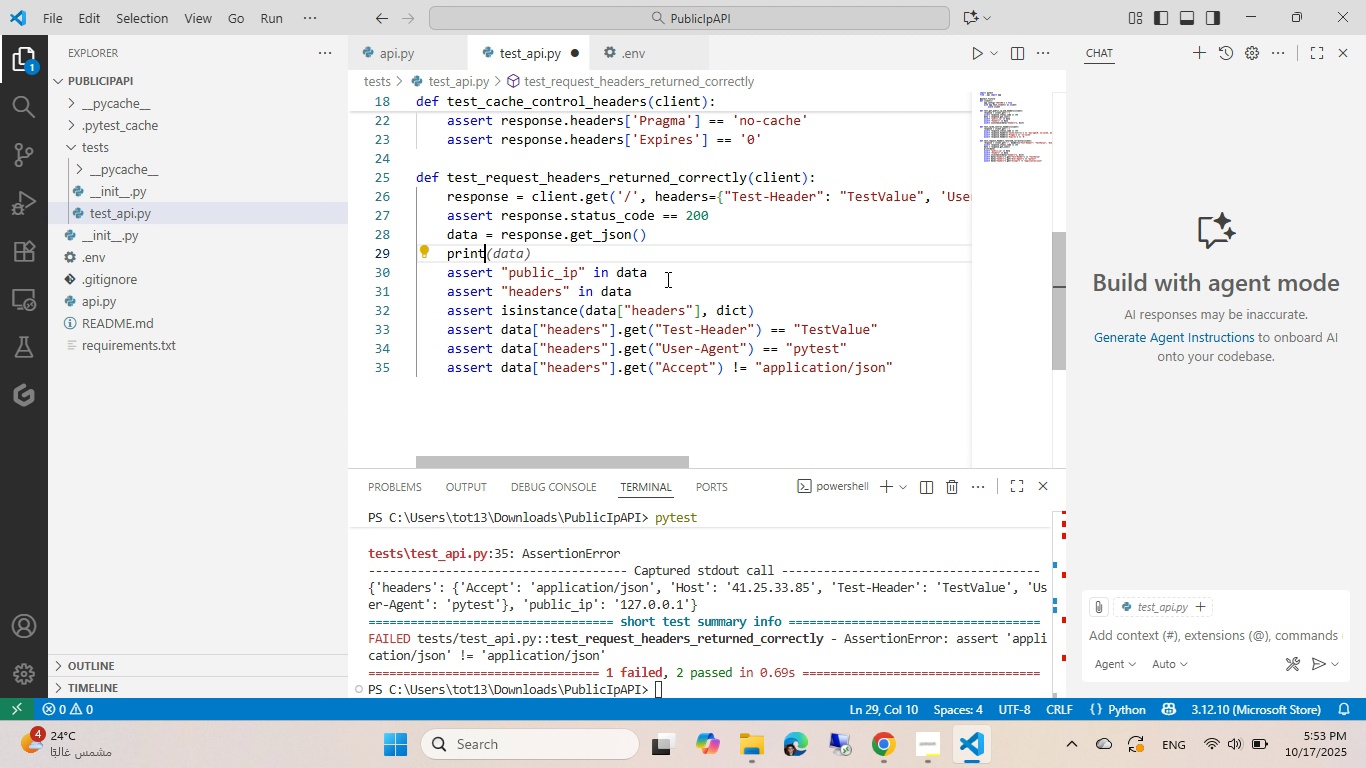 
key(Control+Z)
 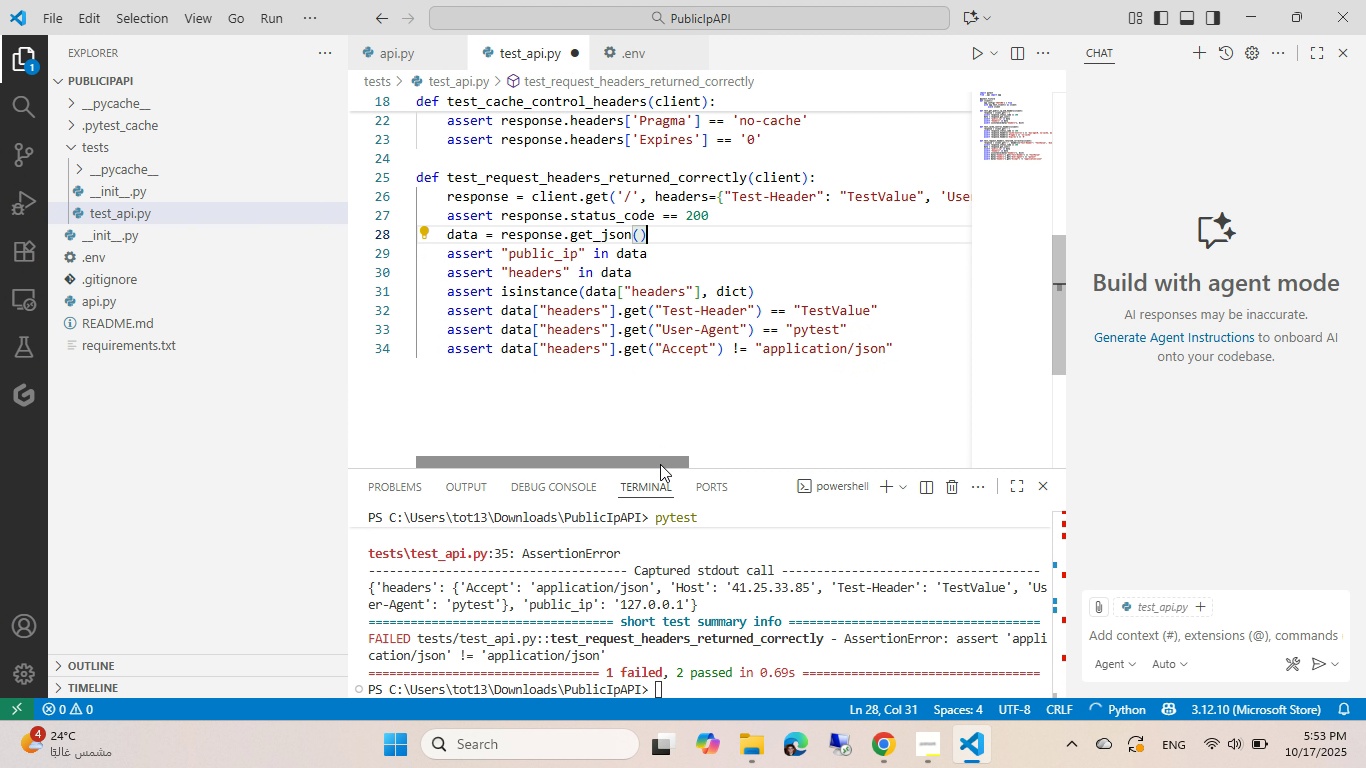 
left_click_drag(start_coordinate=[660, 464], to_coordinate=[698, 463])
 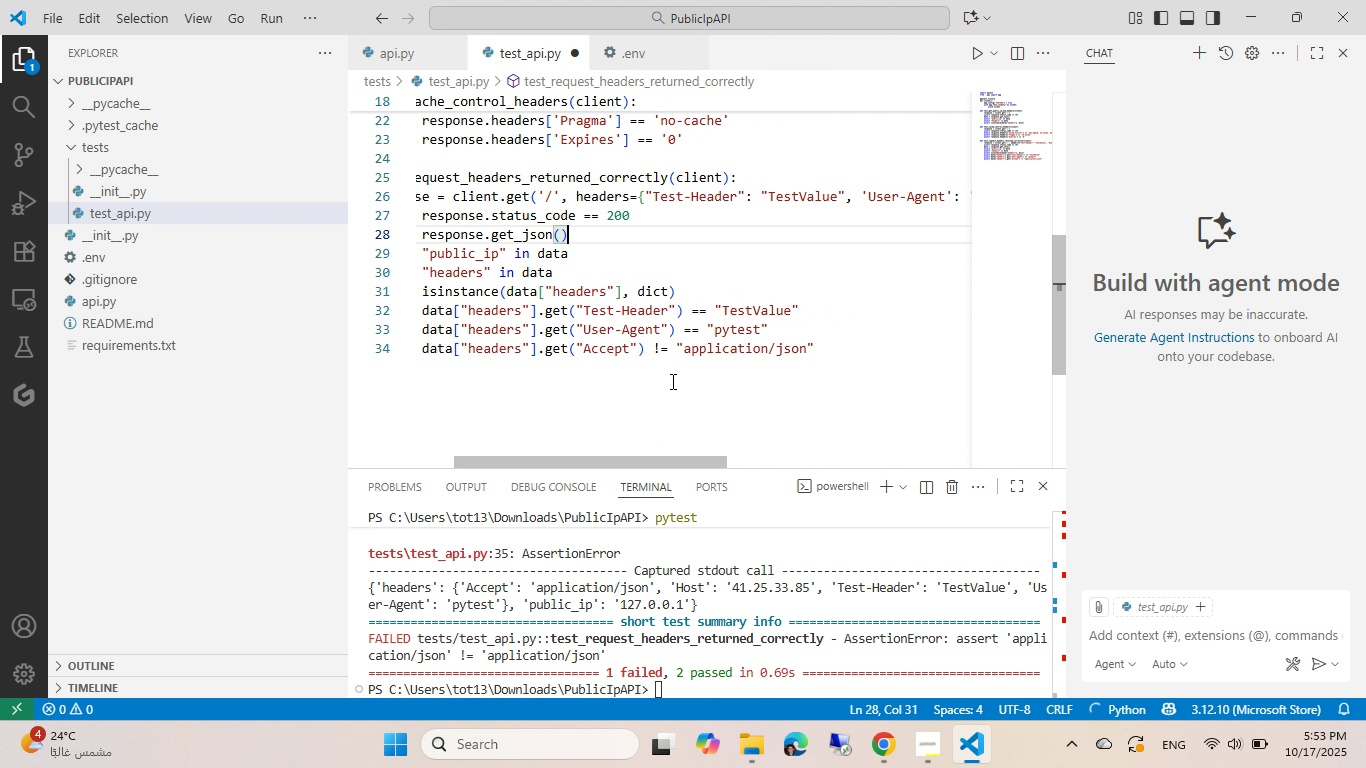 
key(Control+Z)
 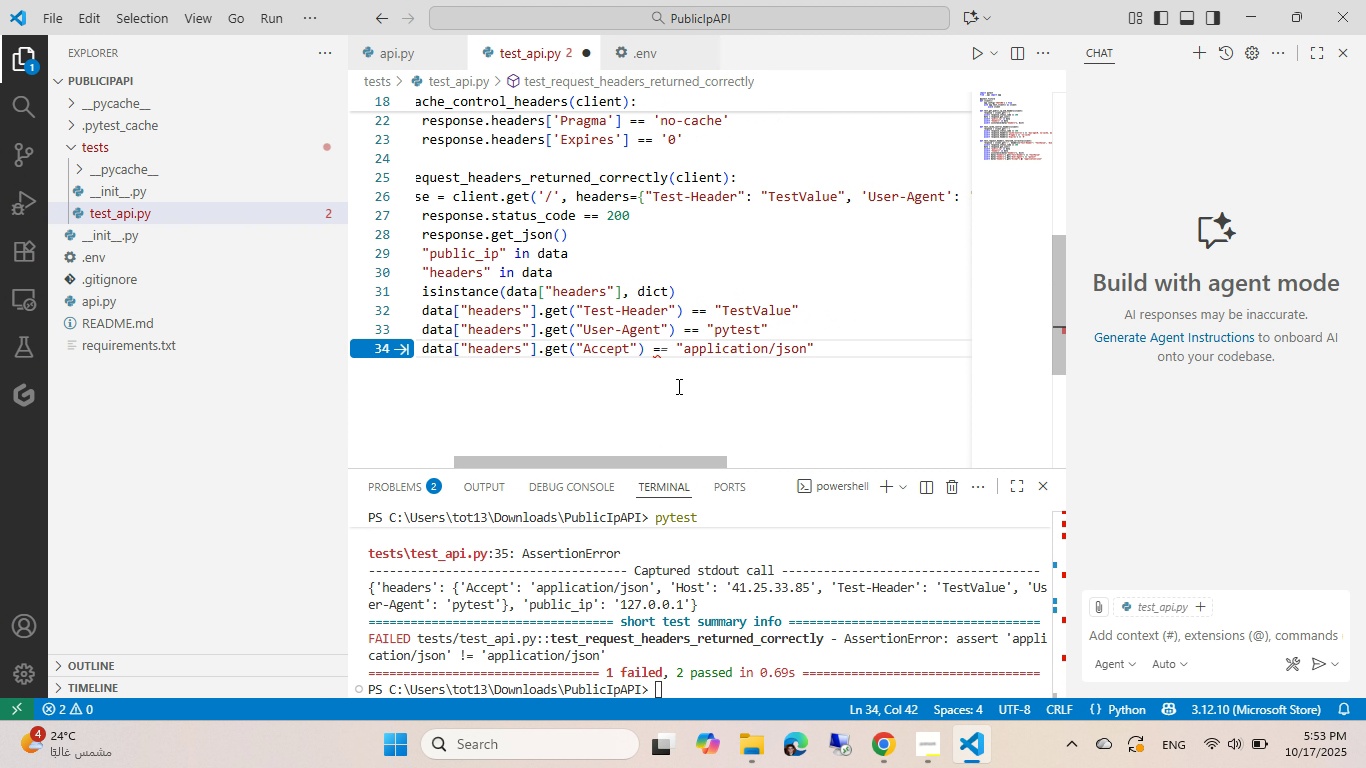 
key(Backspace)
 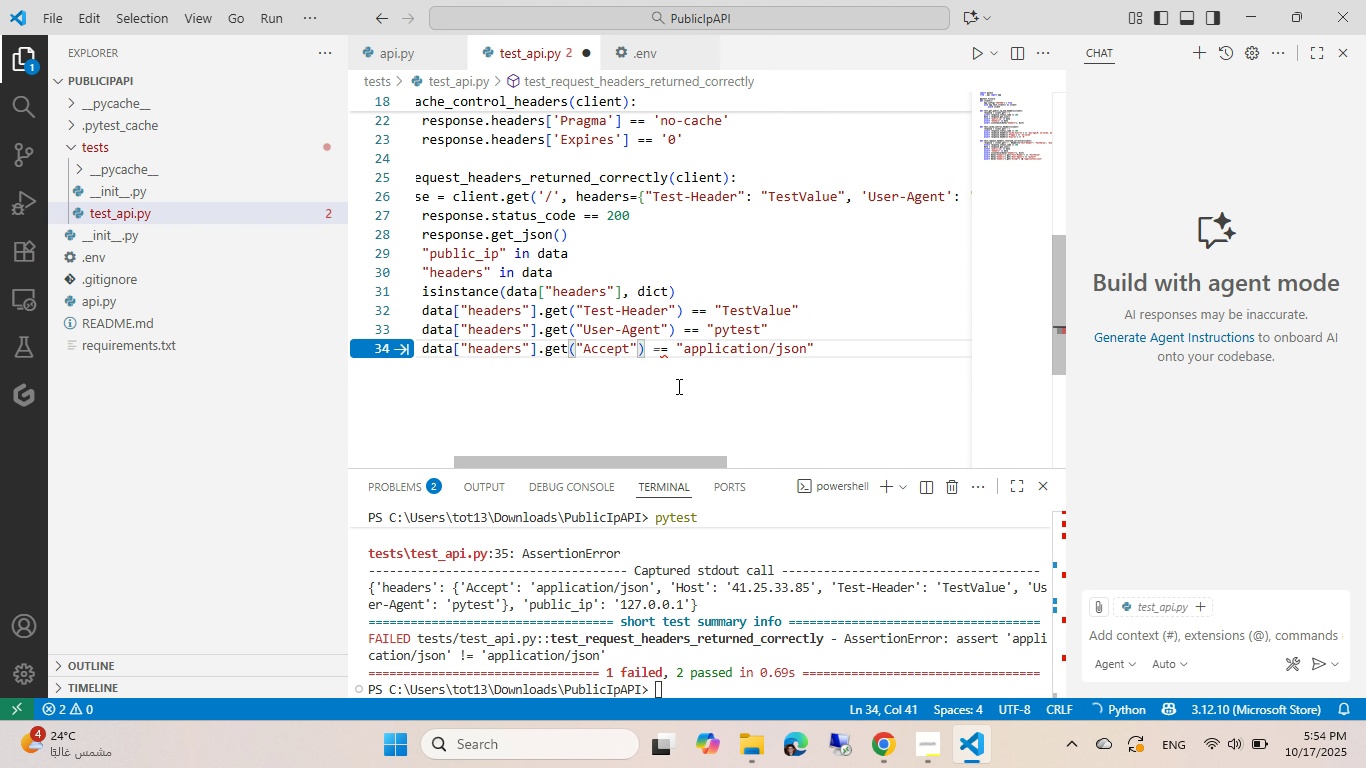 
key(Control+Z)
 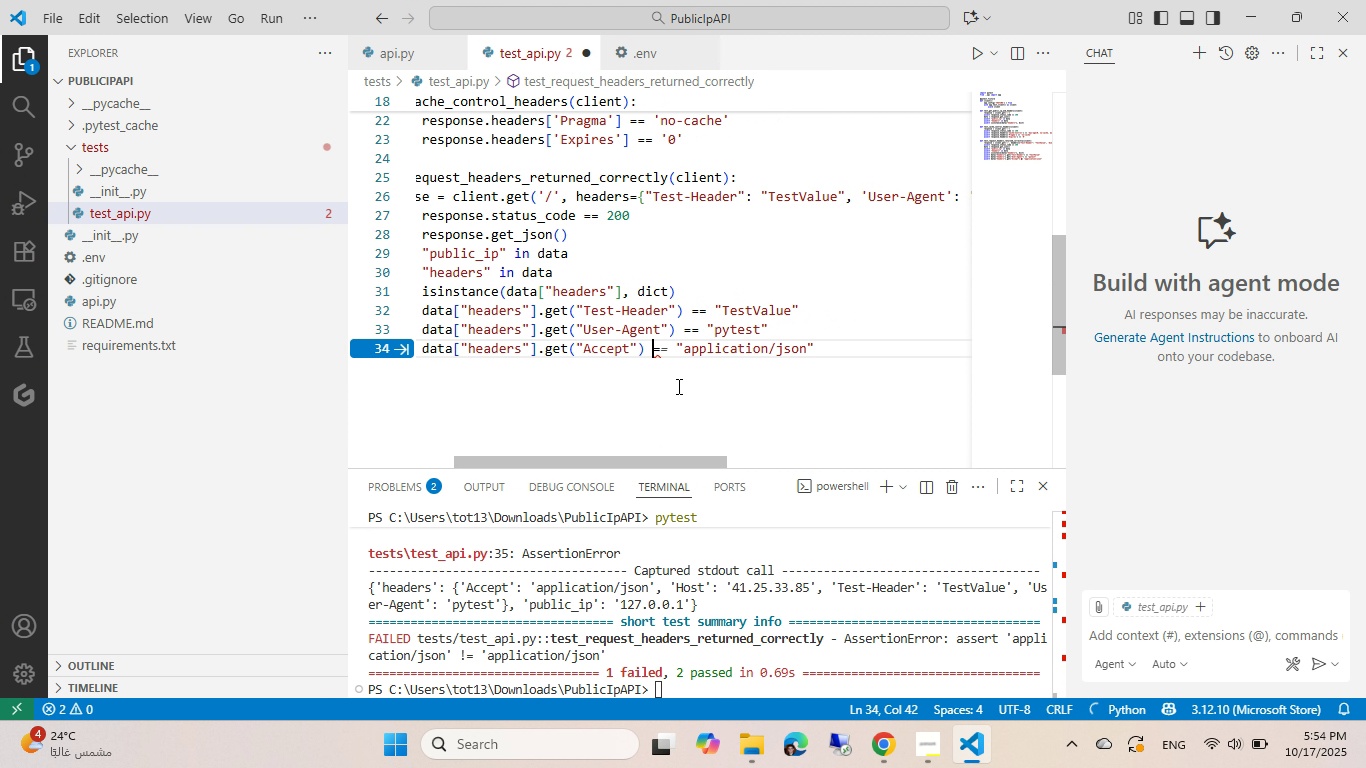 
key(Control+Z)
 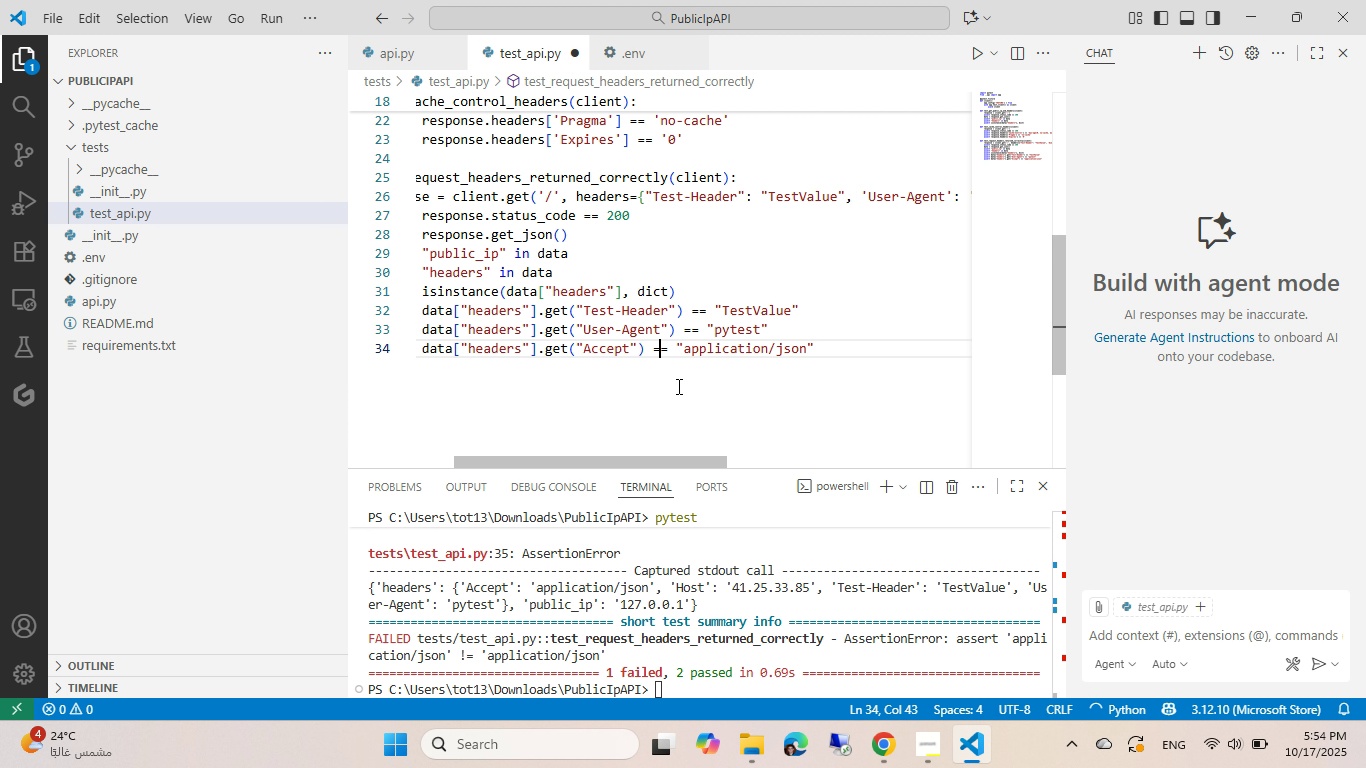 
key(Control+Y)
 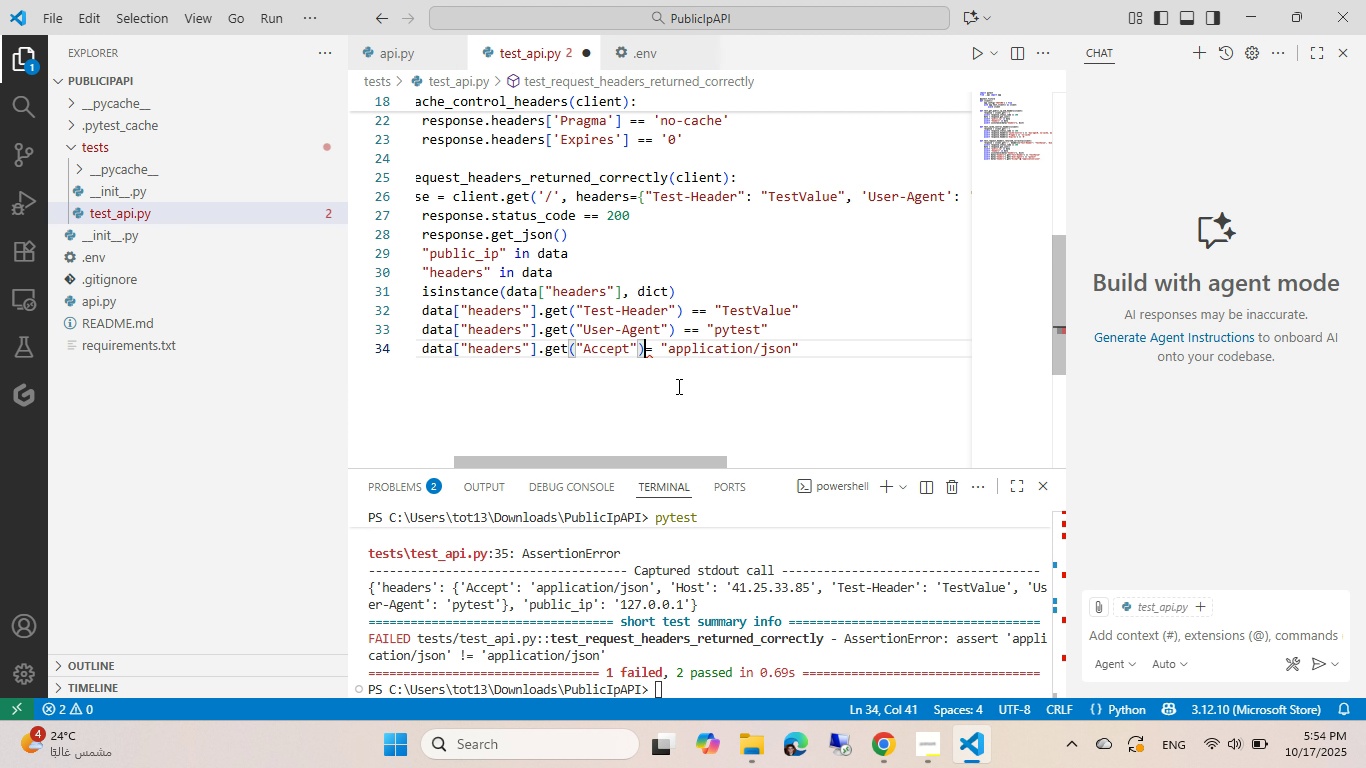 
key(Control+Y)
 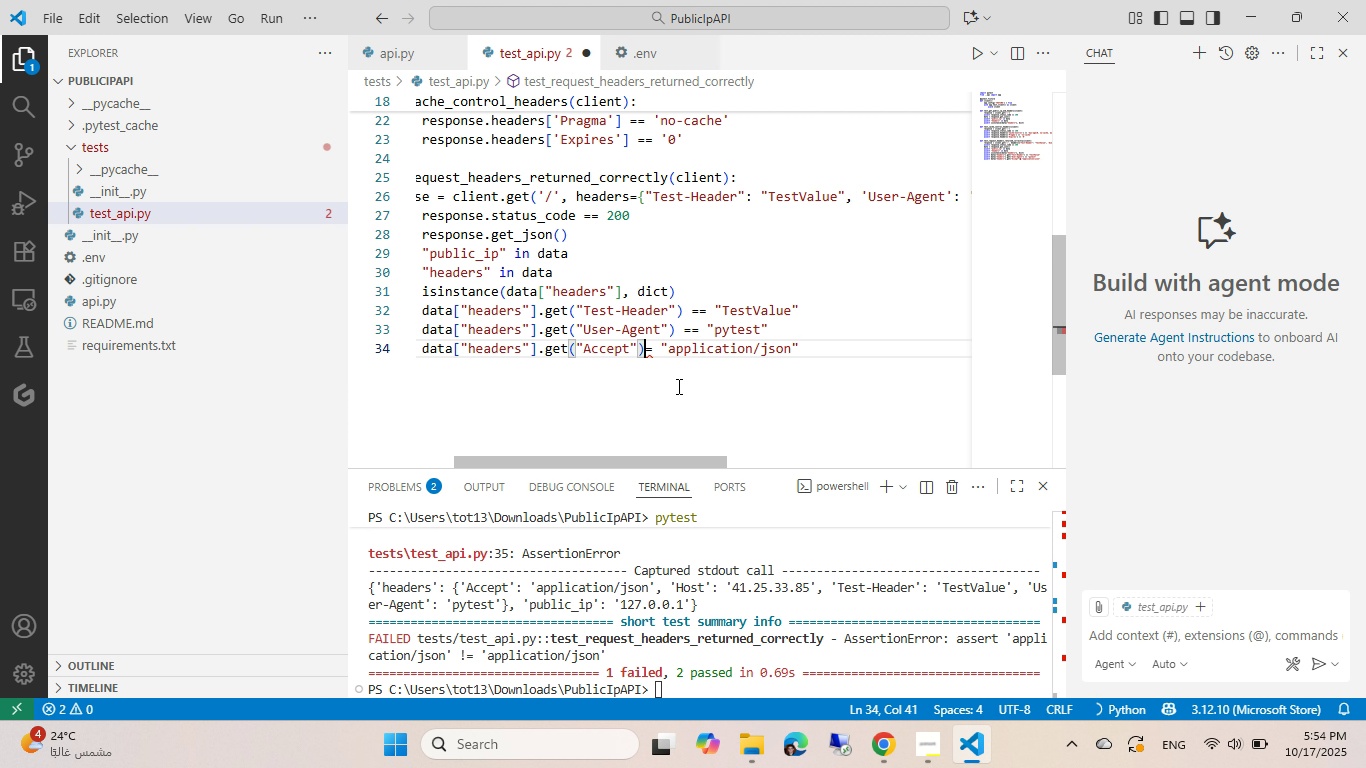 
key(Control+Z)
 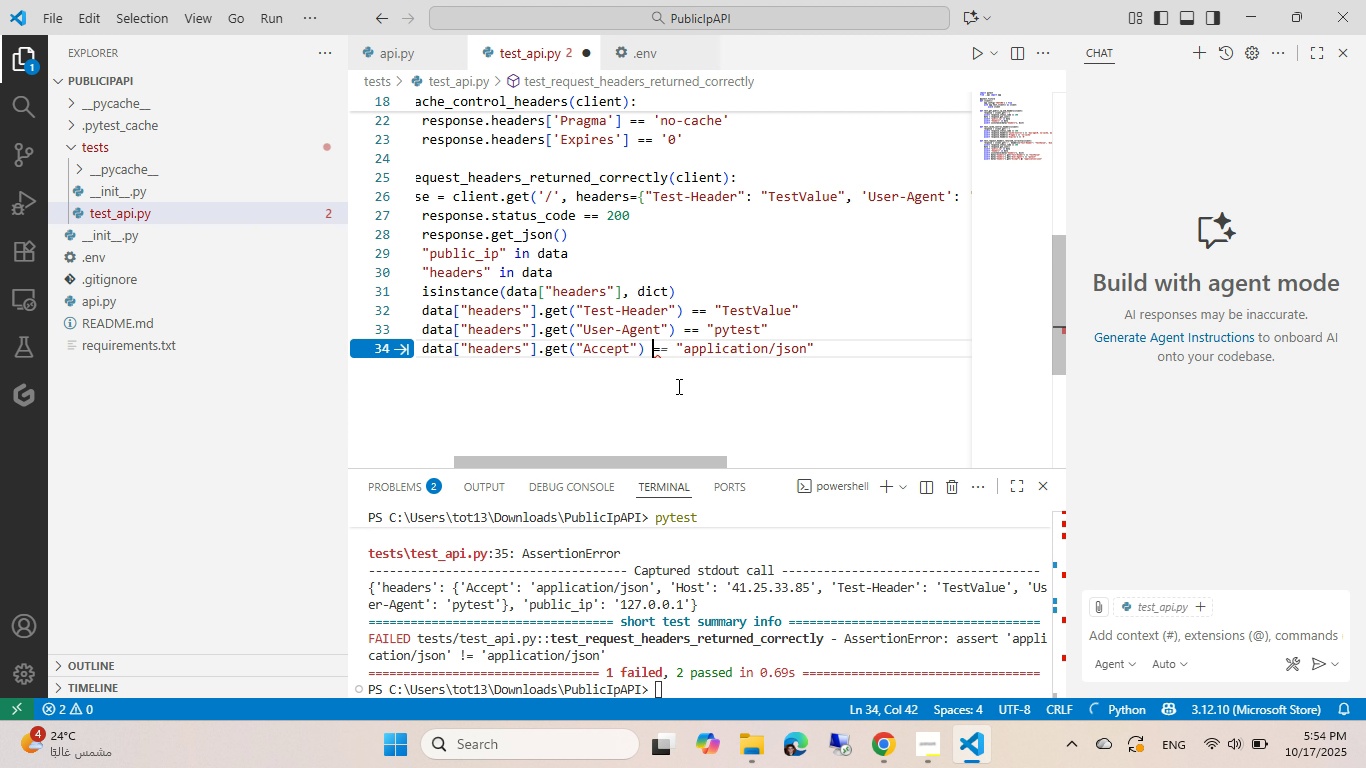 
key(Control+Z)
 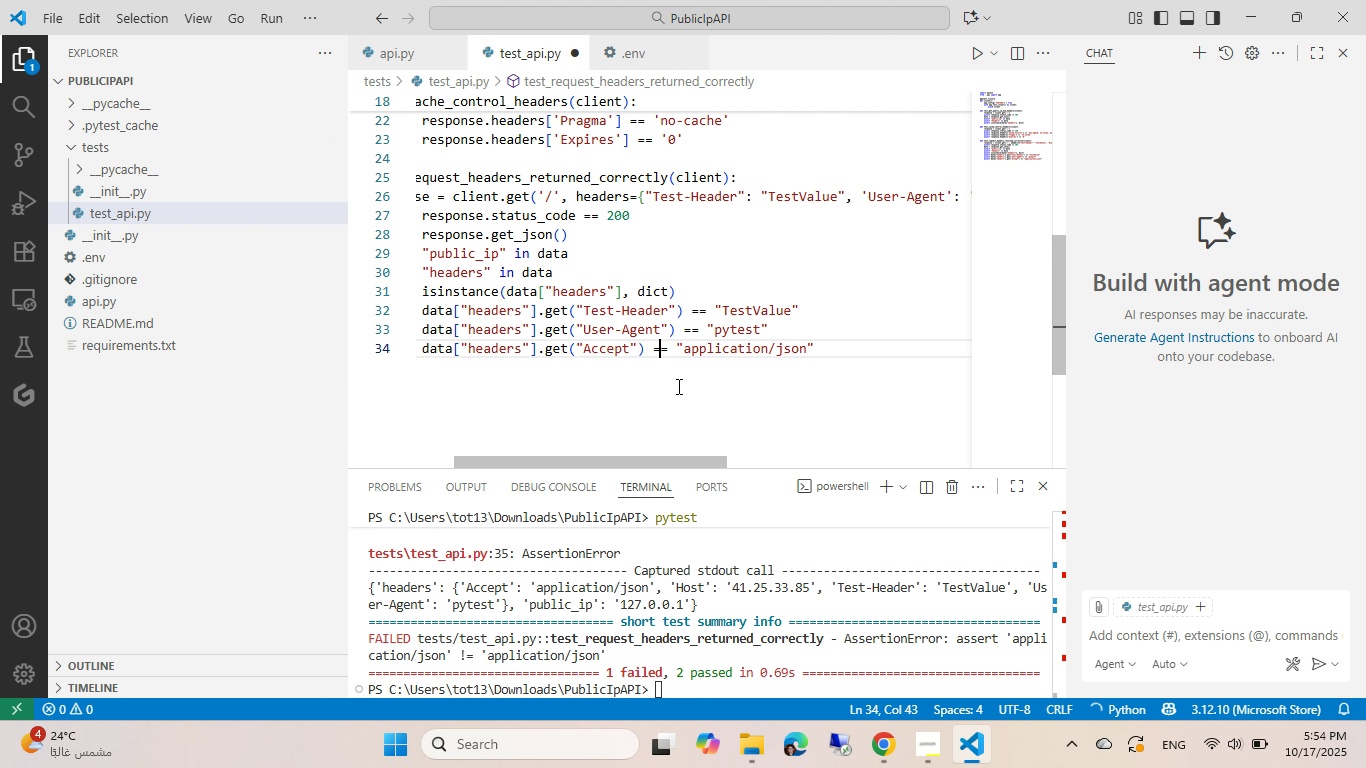 
key(Control+S)
 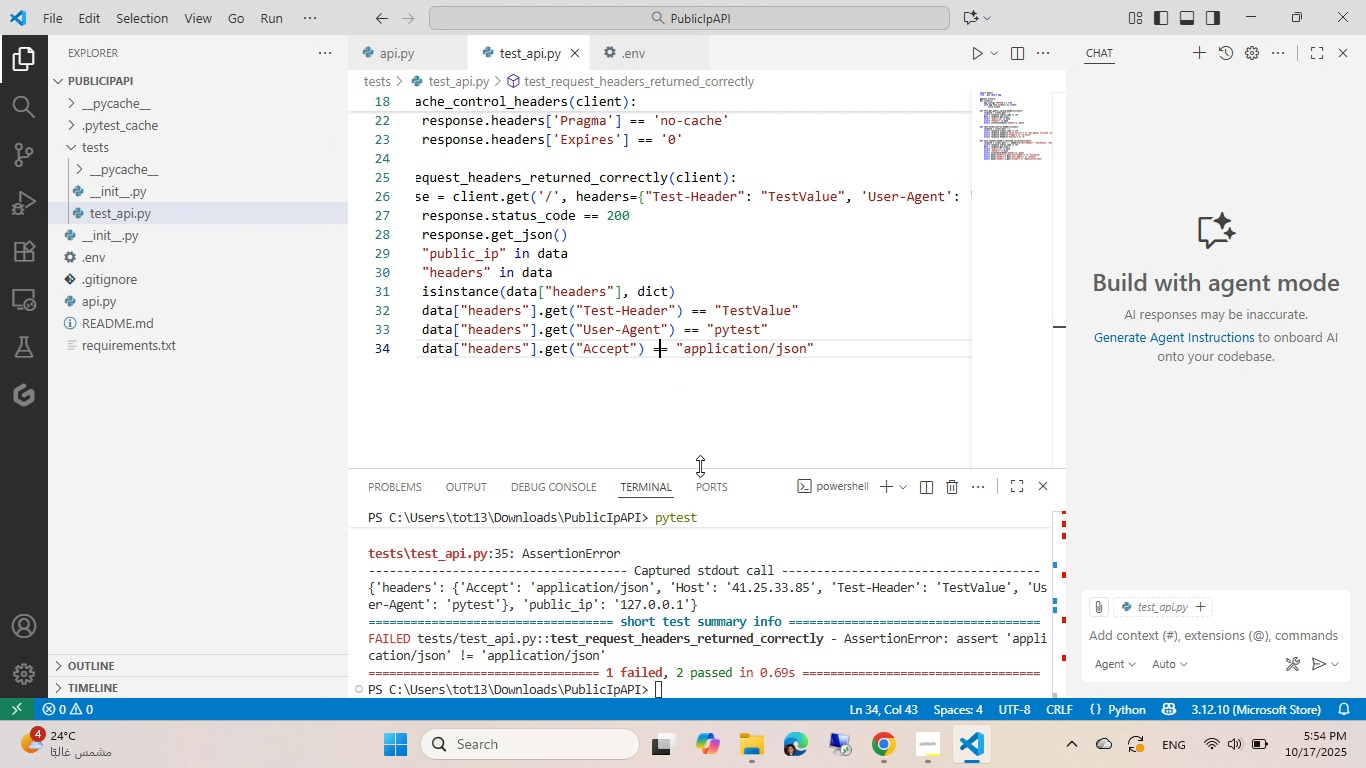 
left_click_drag(start_coordinate=[693, 460], to_coordinate=[984, 459])
 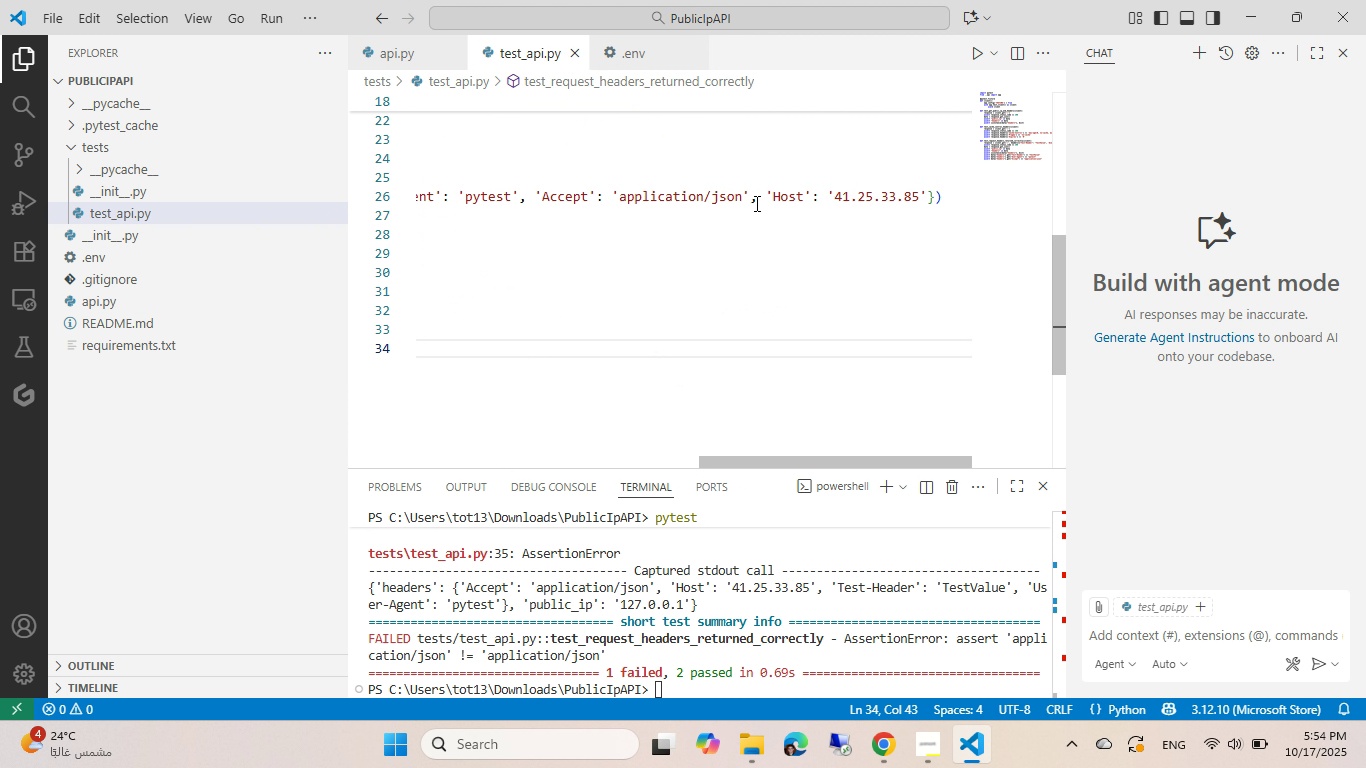 
left_click([756, 203])
 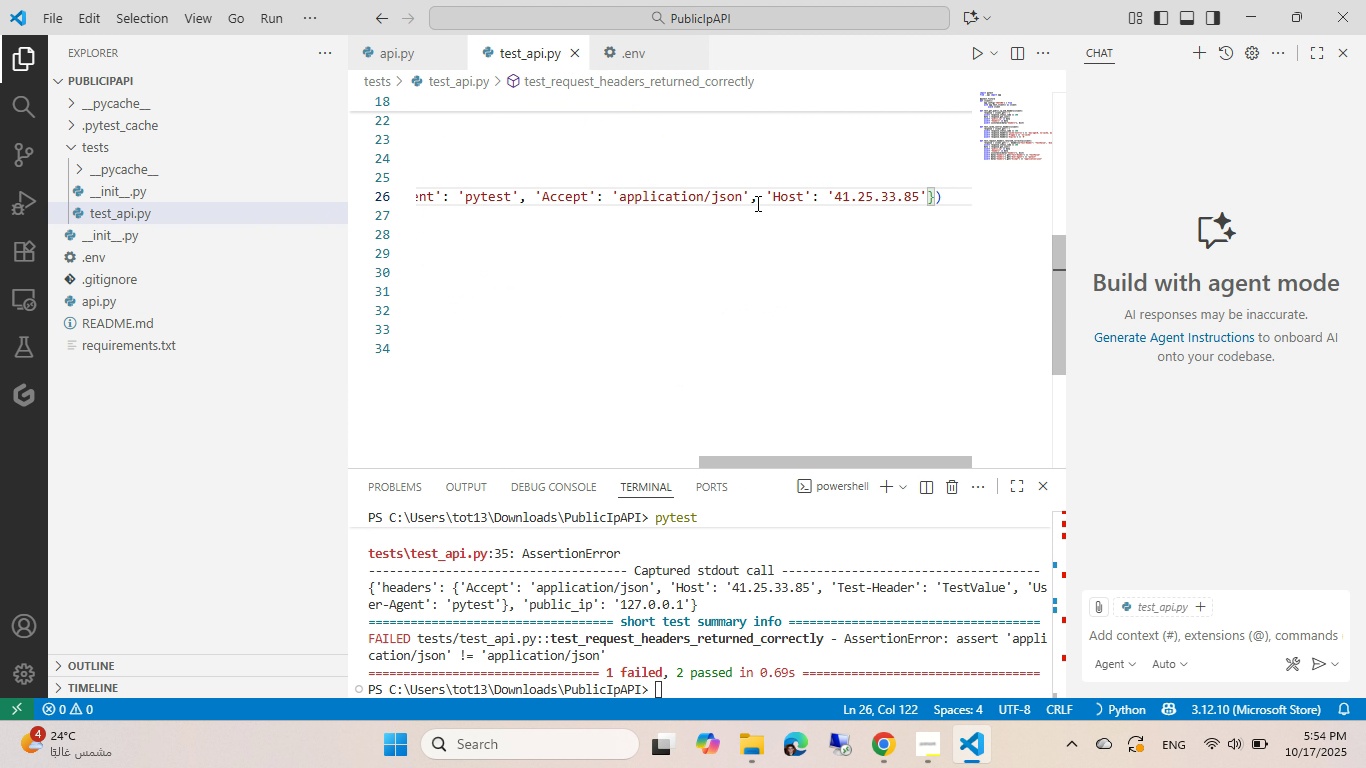 
key(ArrowLeft)
 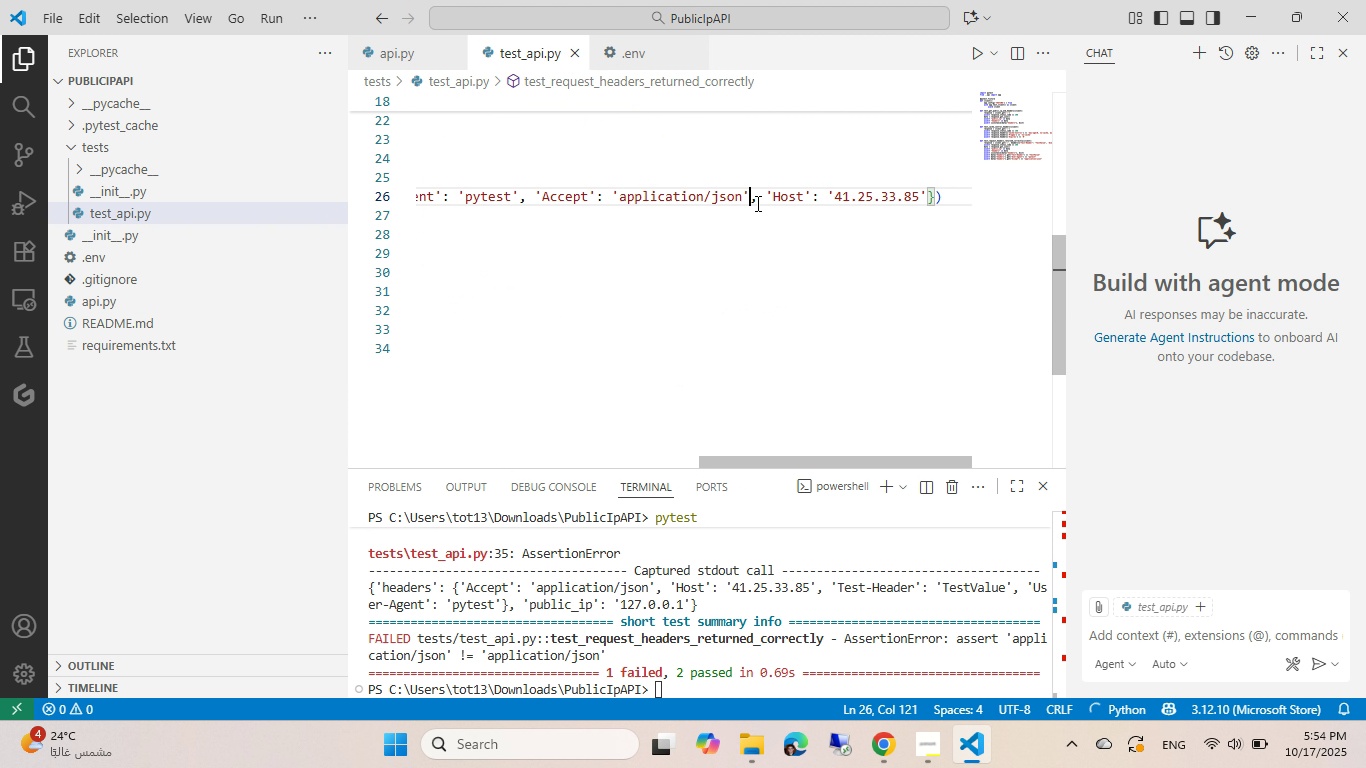 
key(Shift+End)
 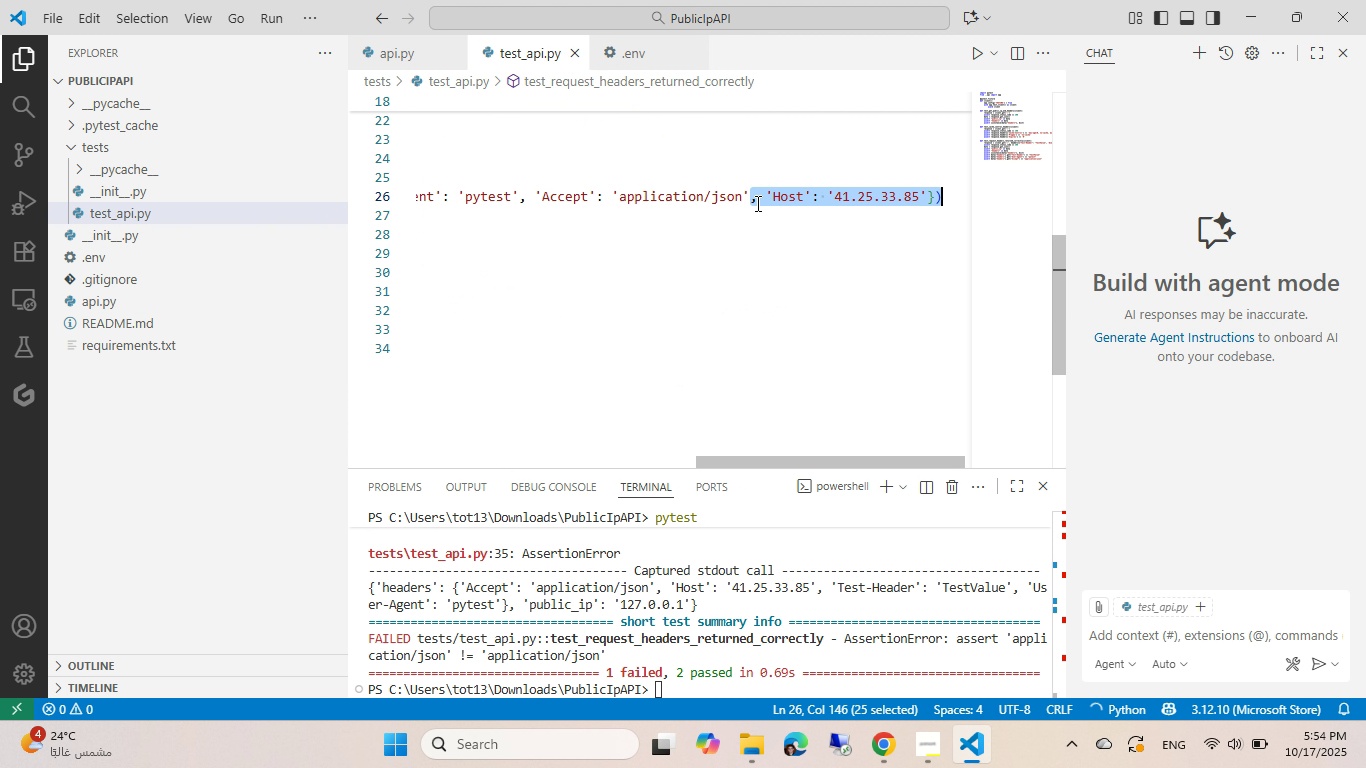 
key(Shift+End)
 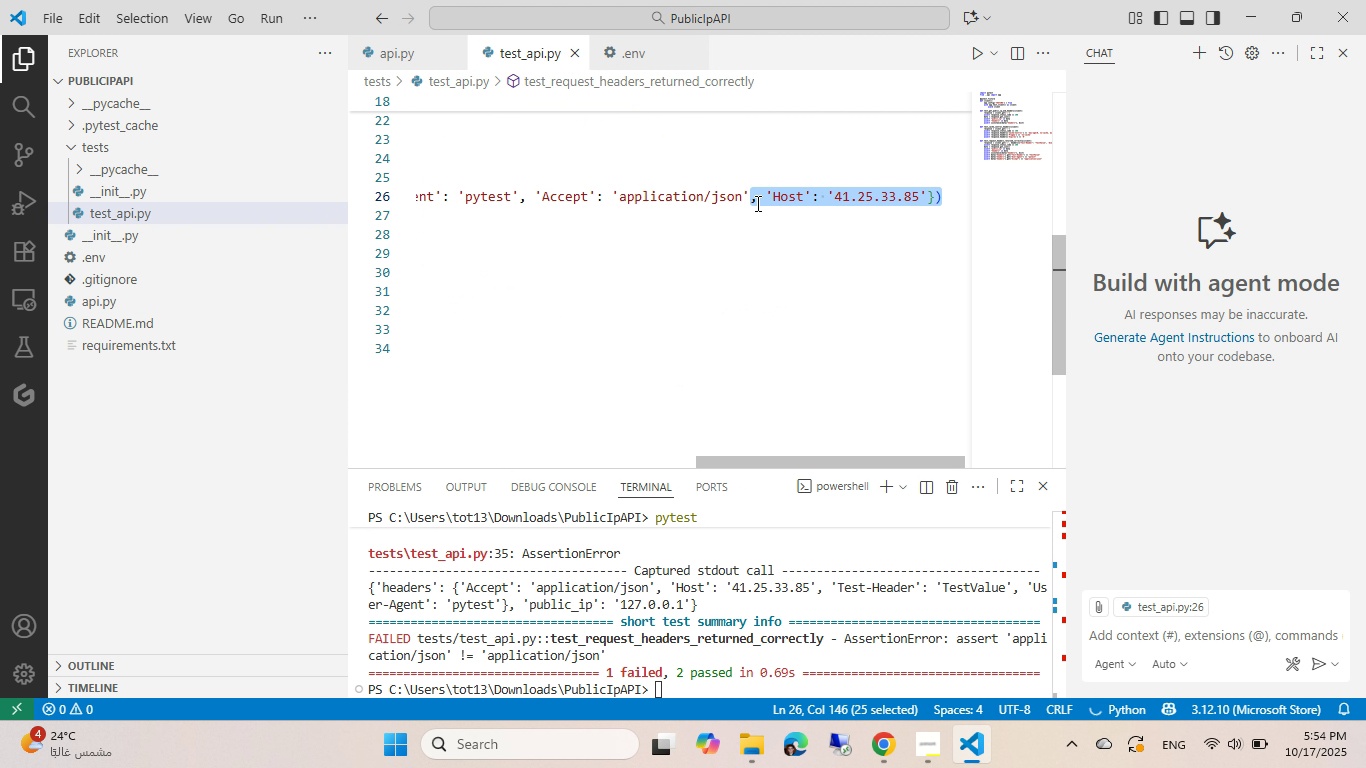 
key(Shift+ArrowLeft)
 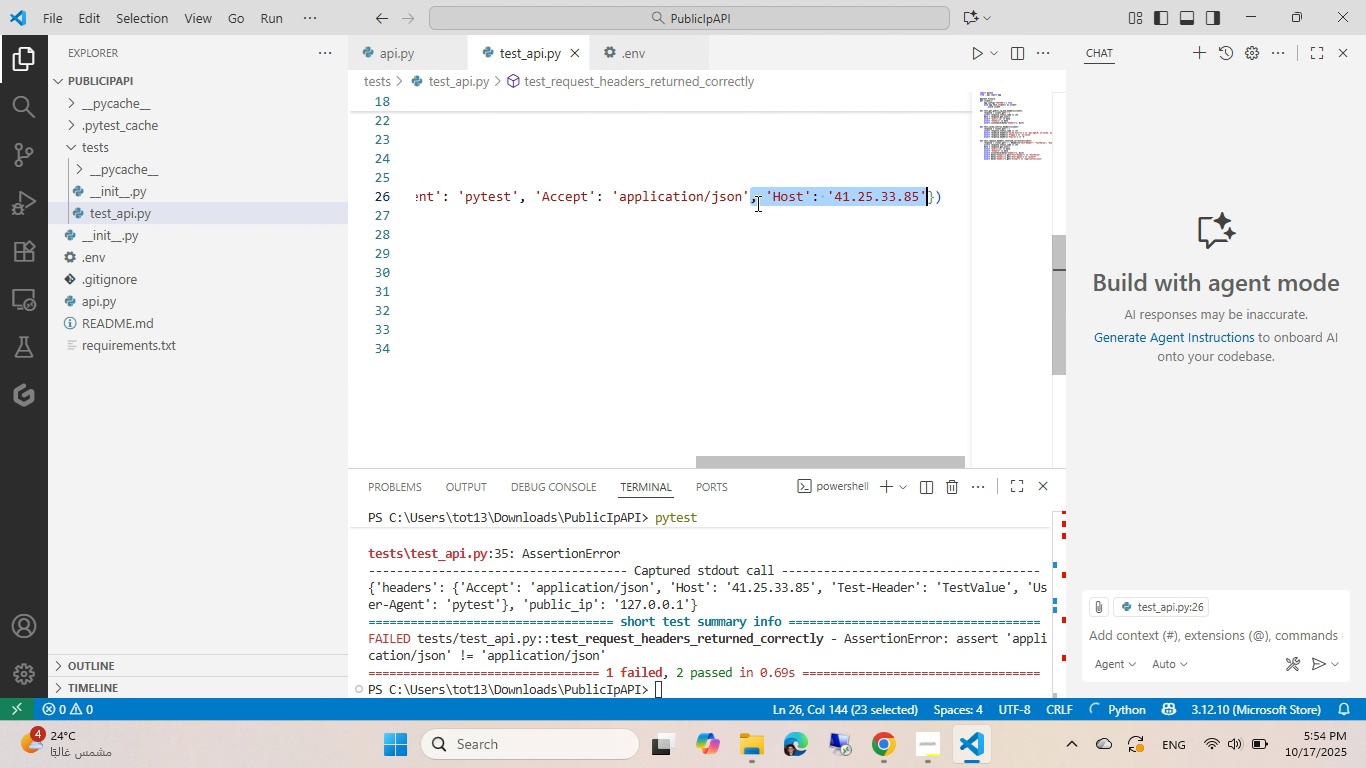 
key(Shift+ArrowLeft)
 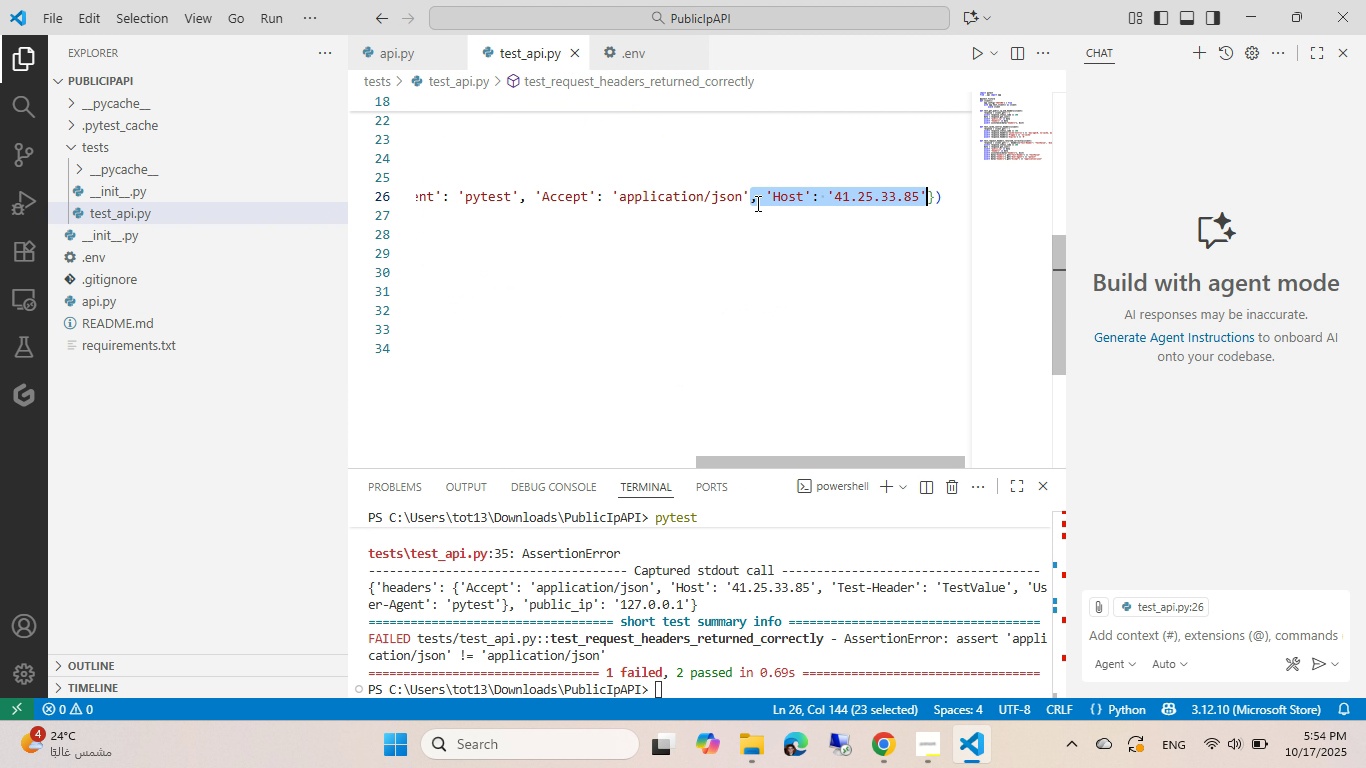 
key(Backspace)
 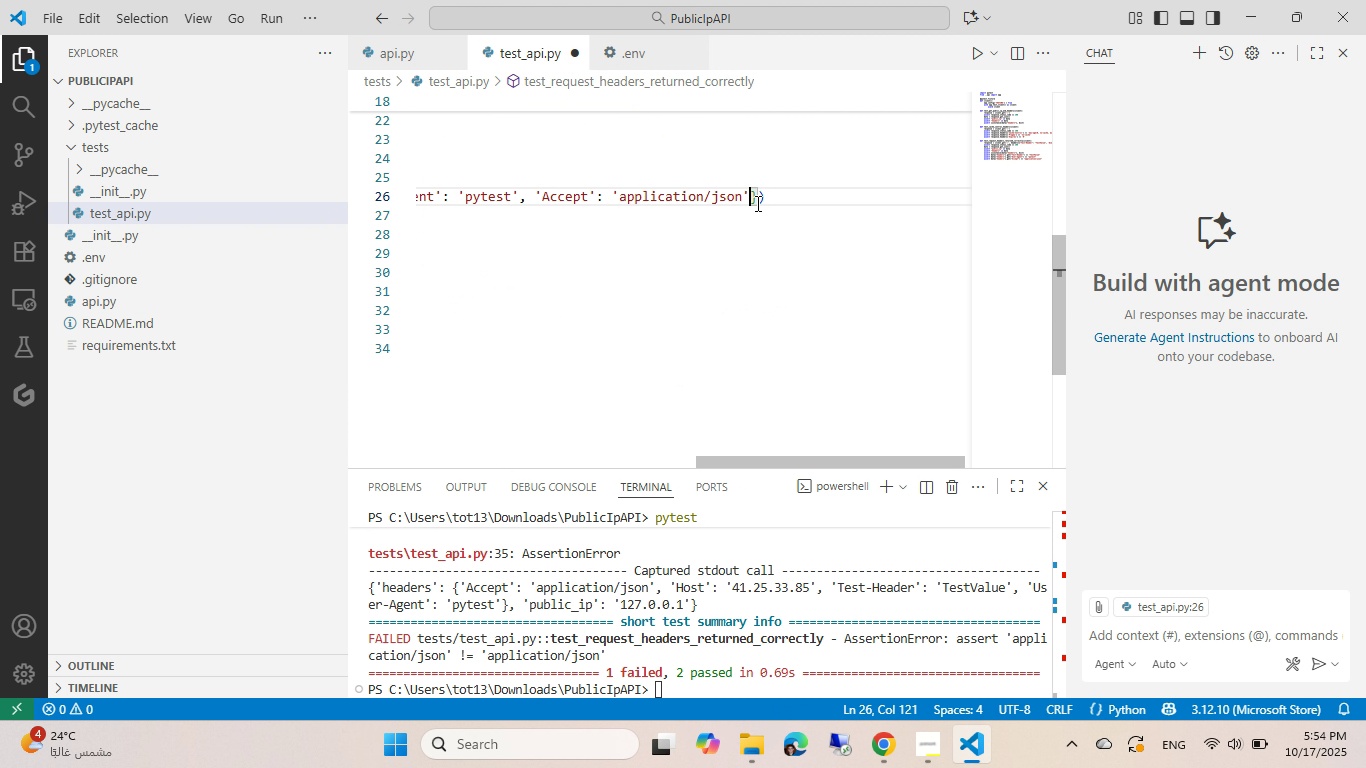 
key(Control+ControlLeft)
 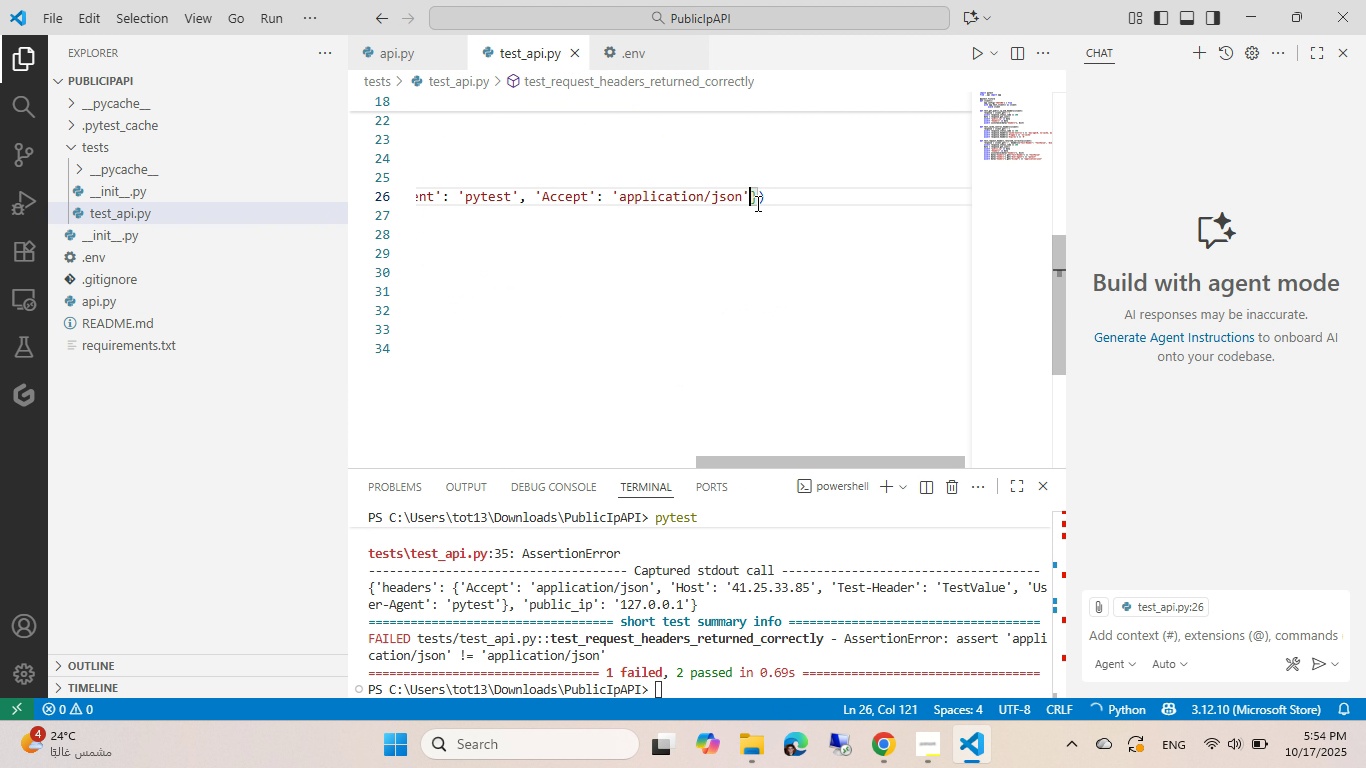 
key(S)
 